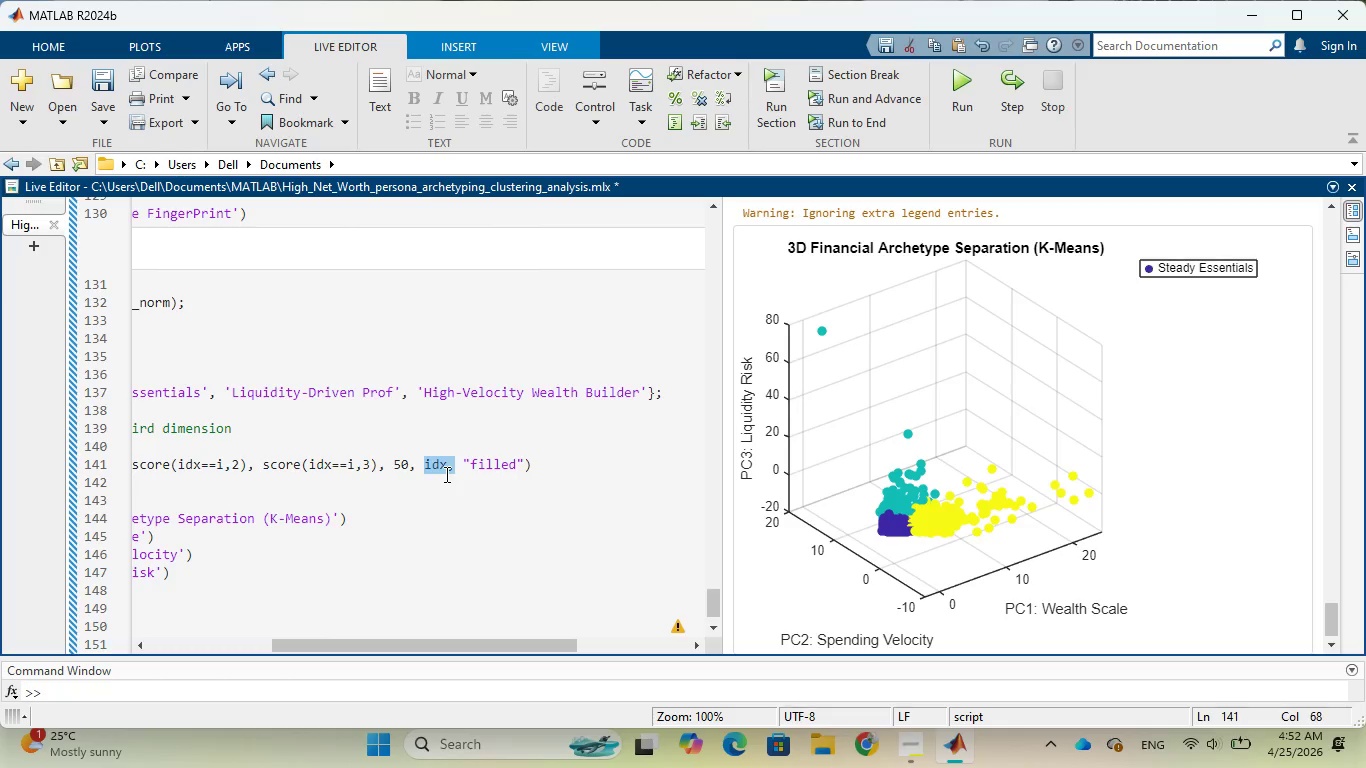 
type(colors)
 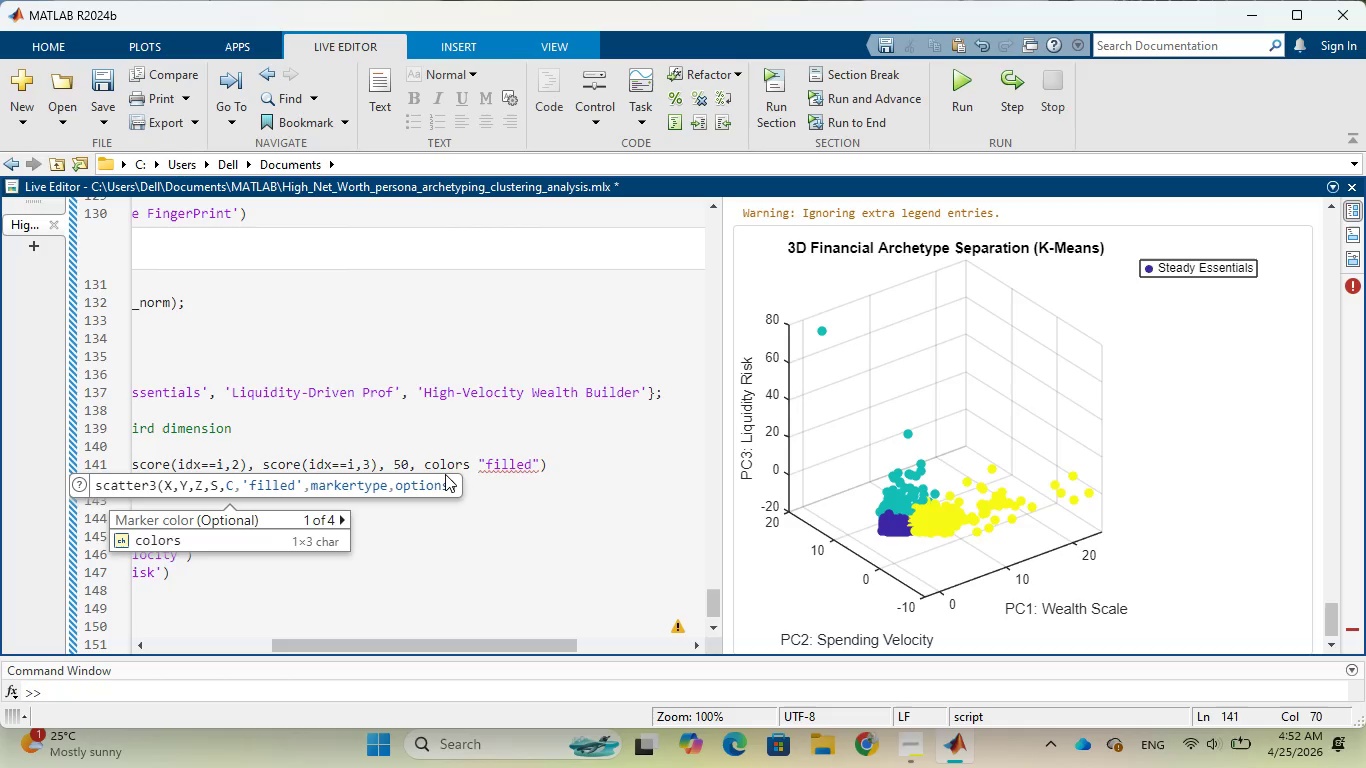 
type((i)
 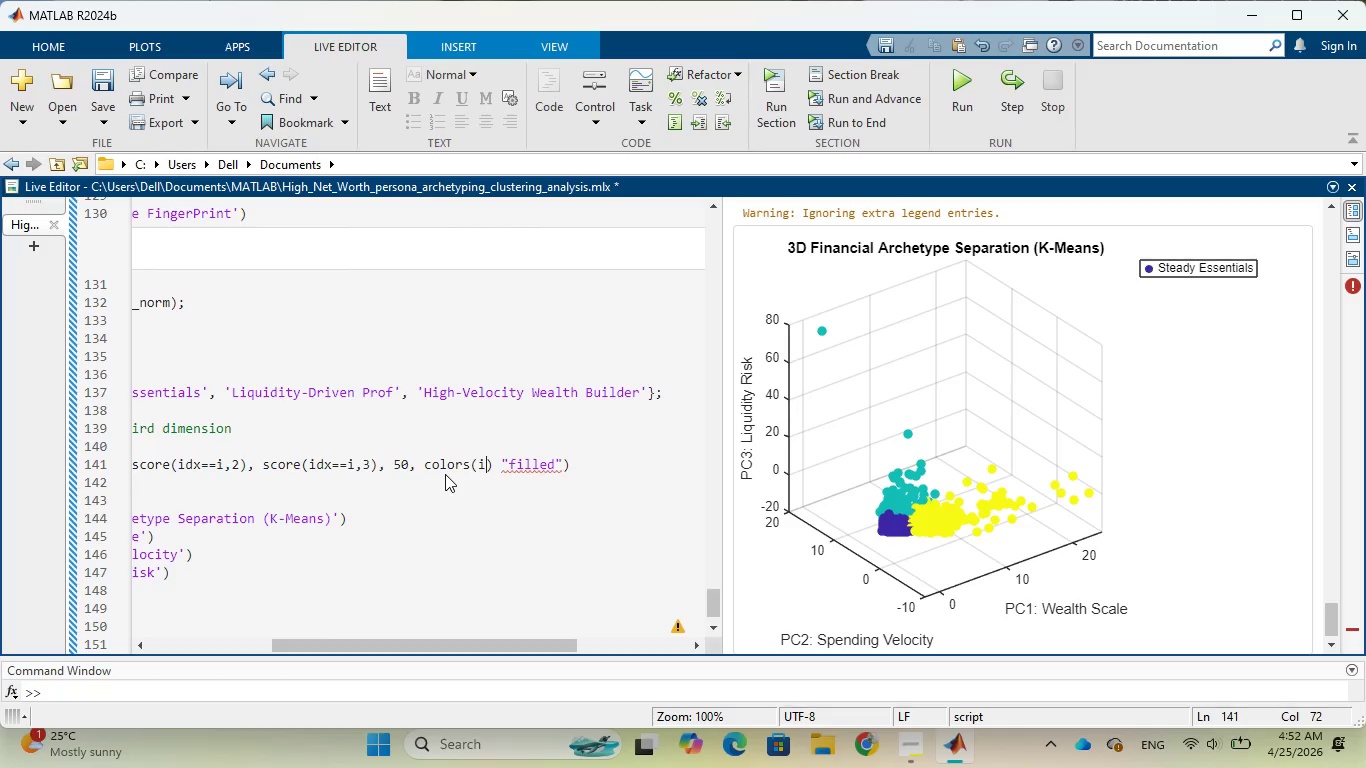 
wait(5.08)
 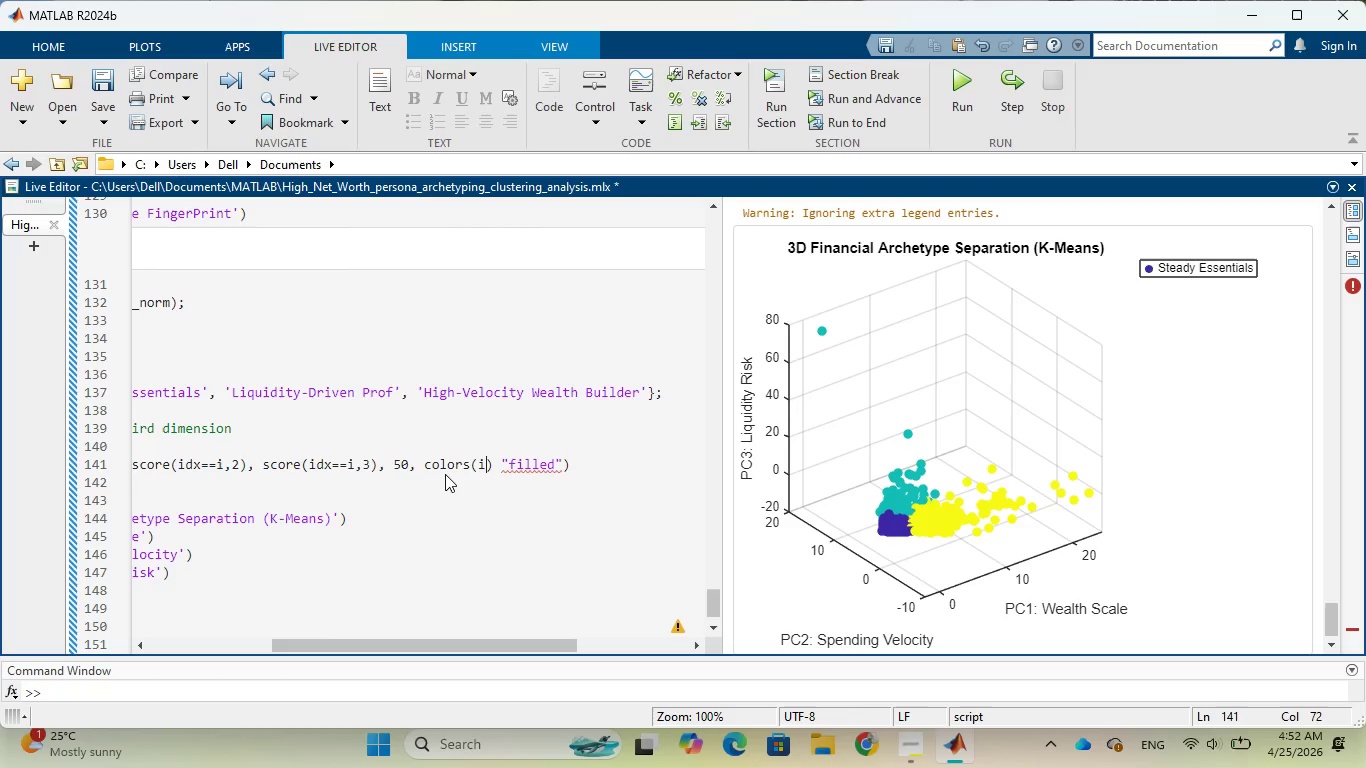 
key(ArrowRight)
 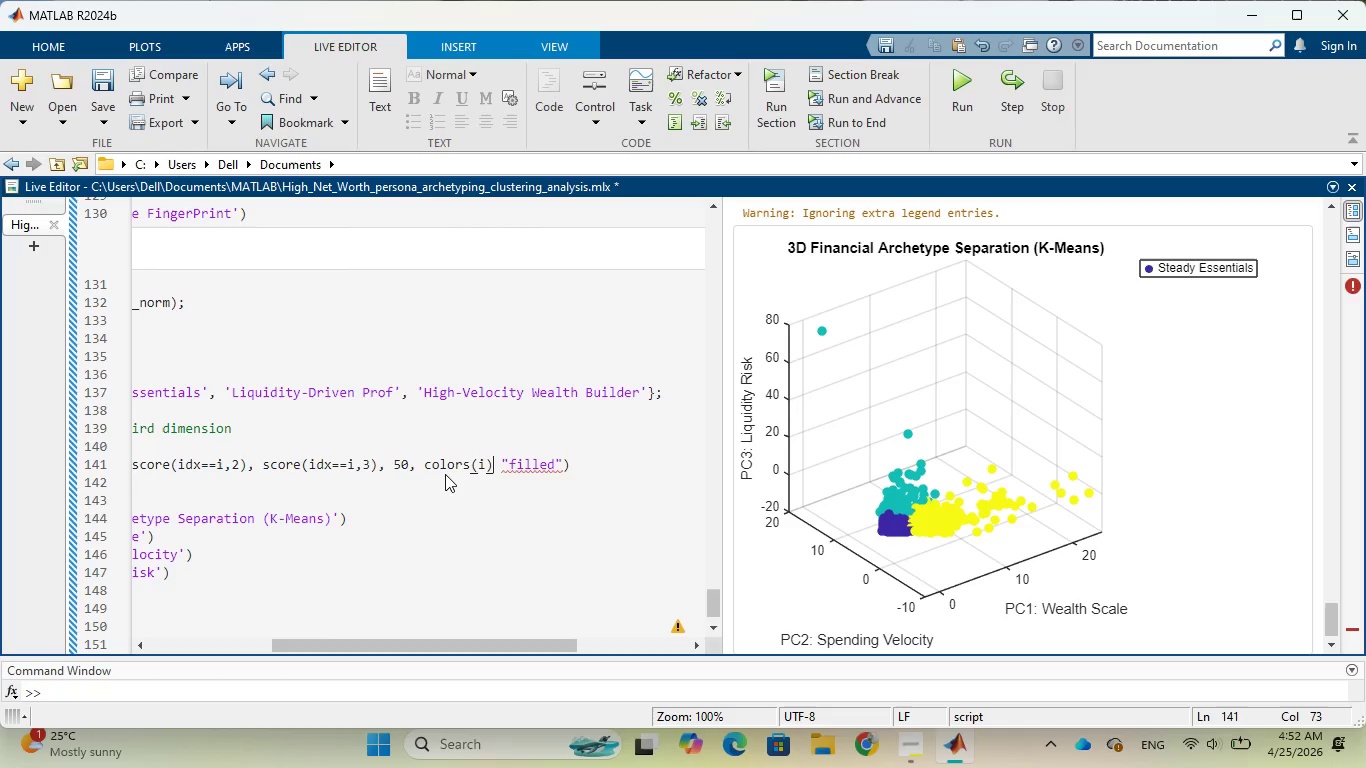 
key(Comma)
 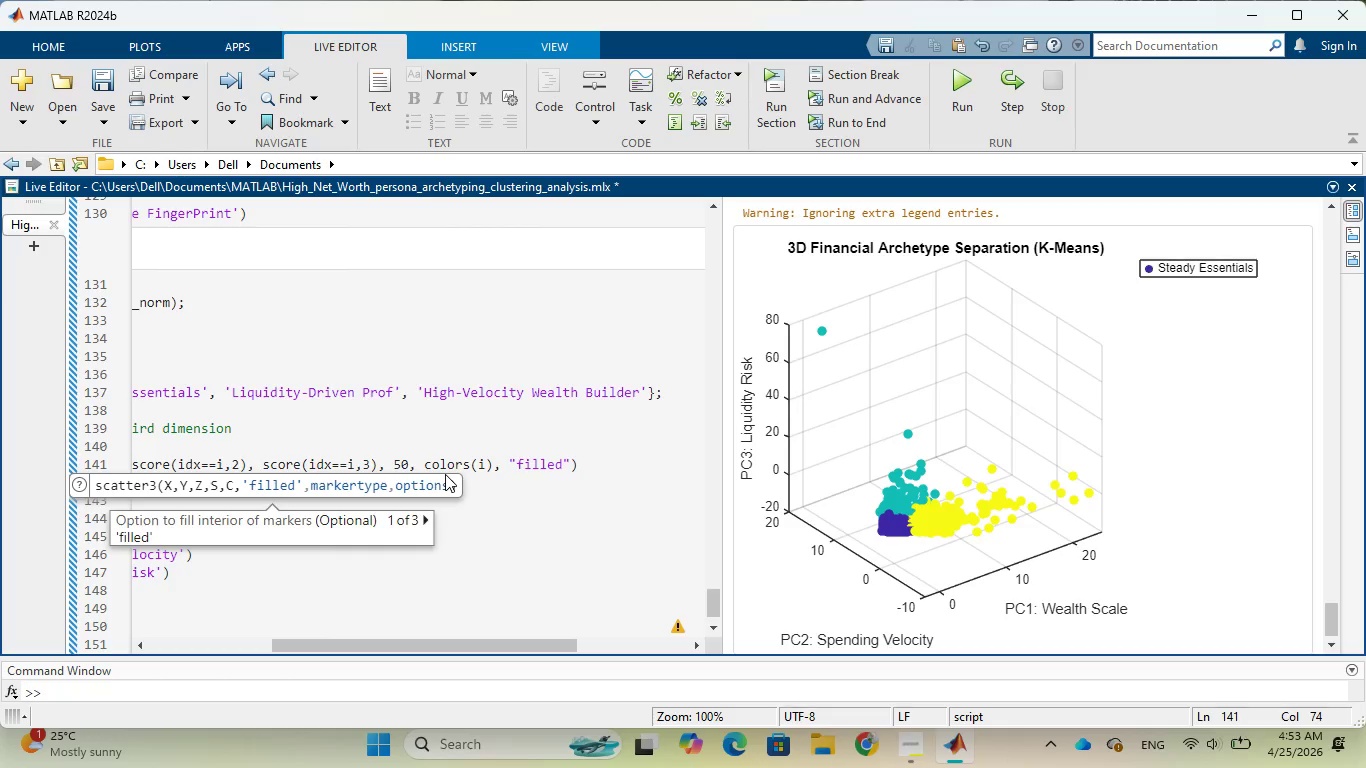 
wait(7.84)
 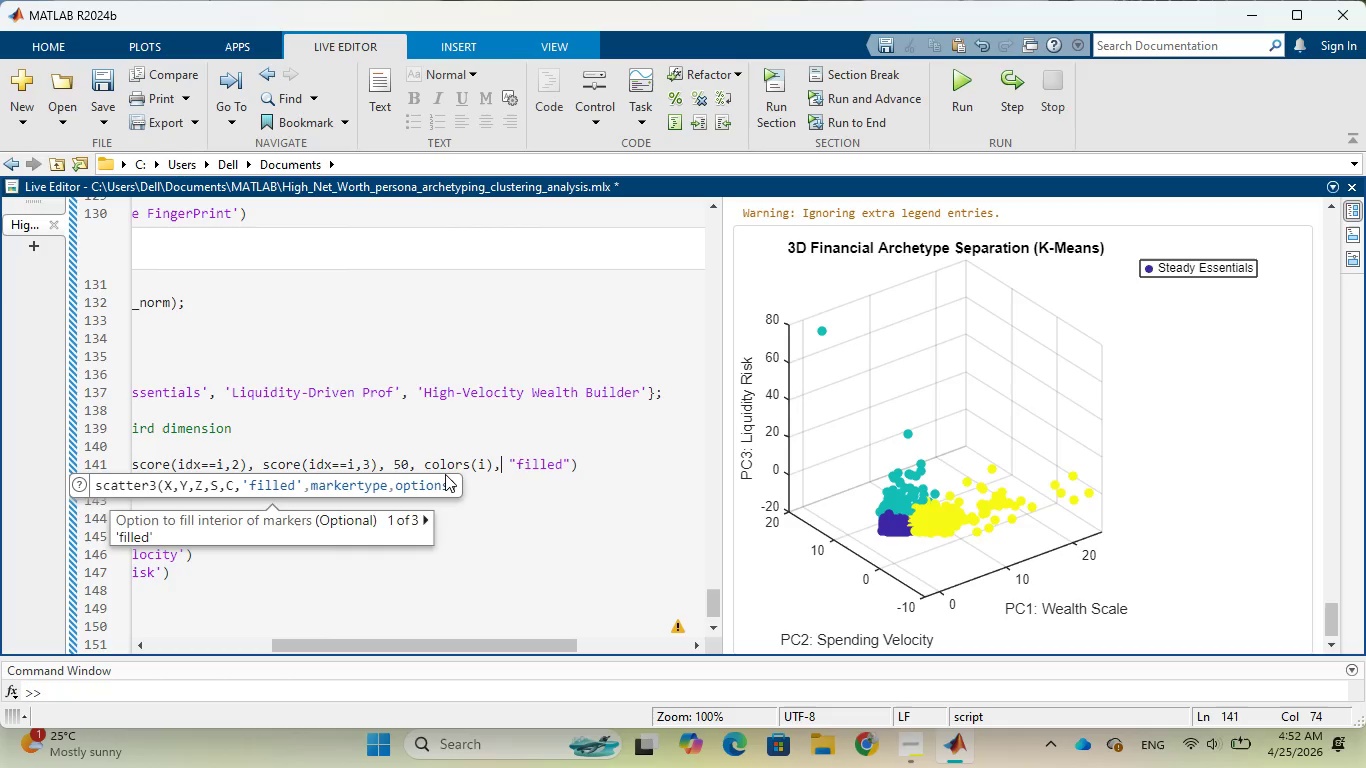 
left_click([579, 467])
 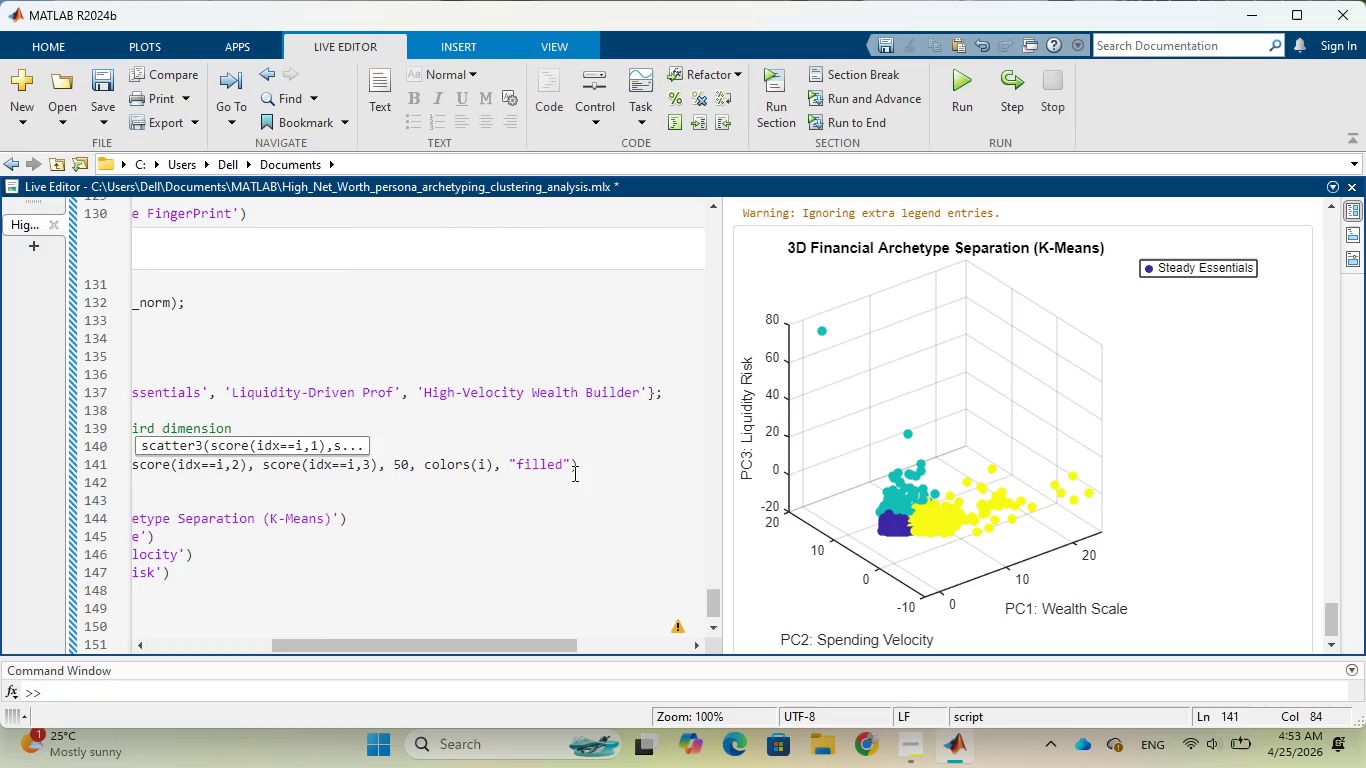 
key(Semicolon)
 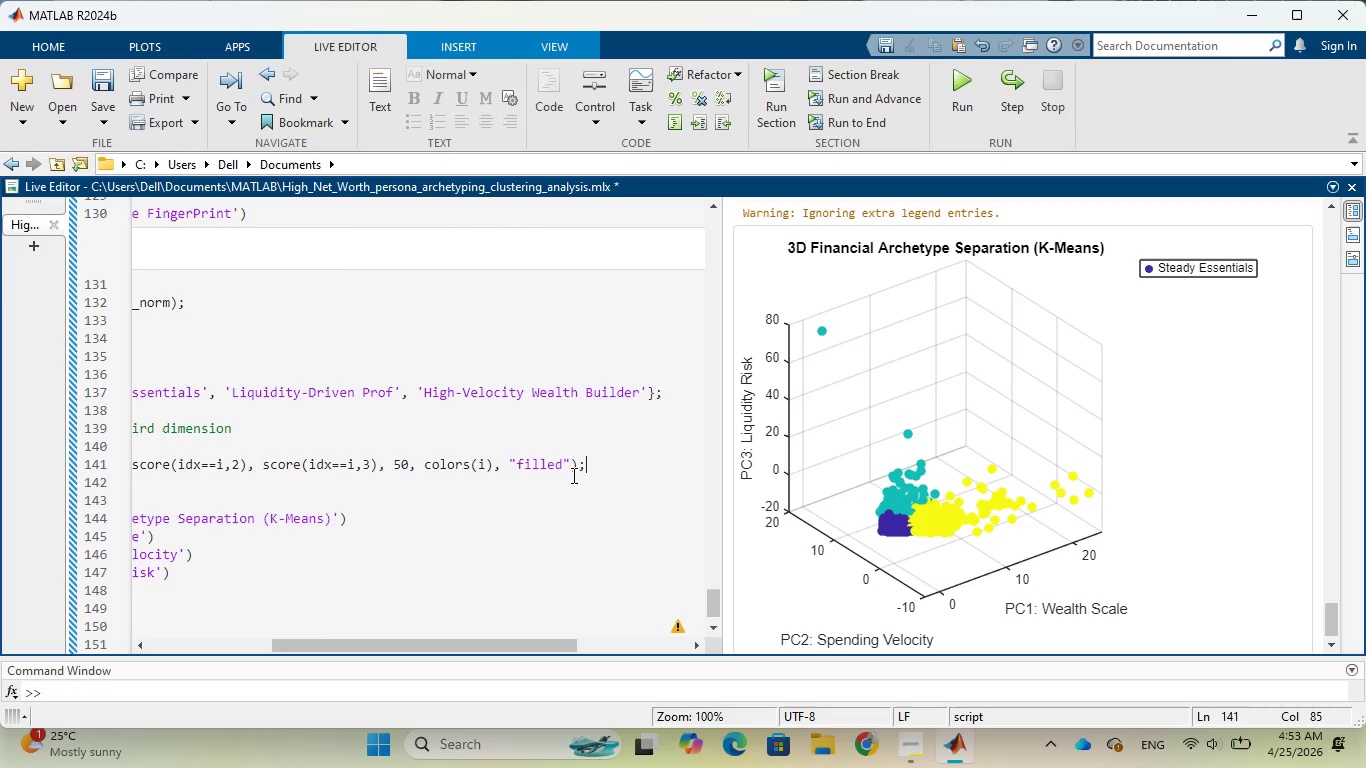 
wait(6.97)
 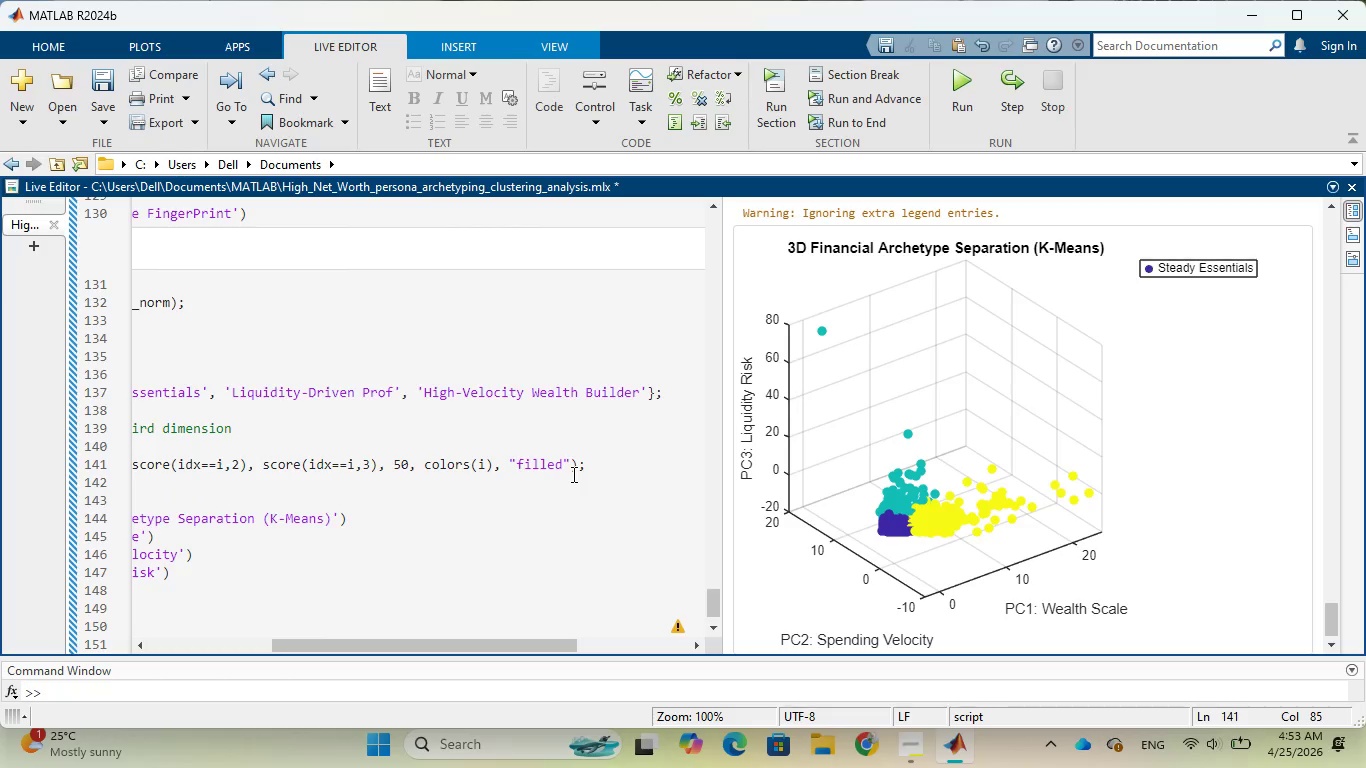 
left_click_drag(start_coordinate=[523, 644], to_coordinate=[385, 641])
 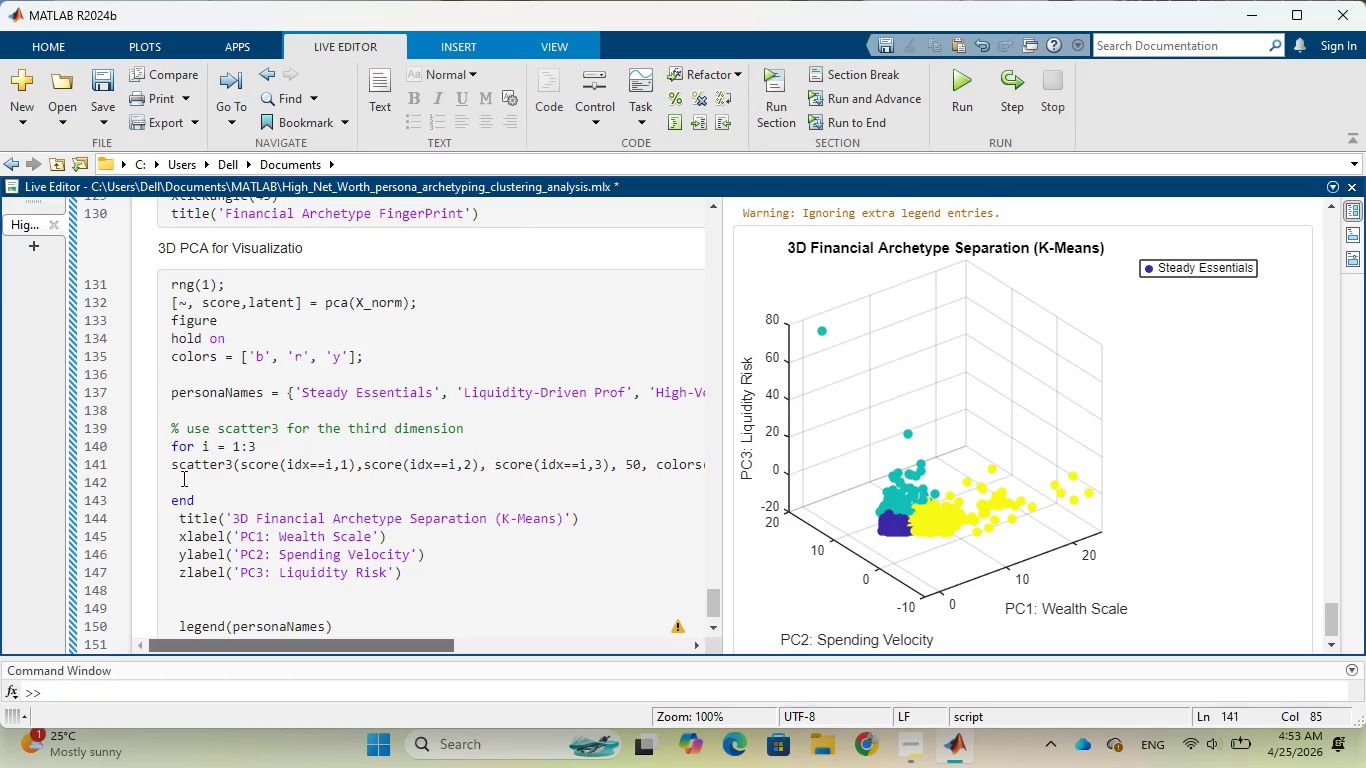 
left_click([183, 479])
 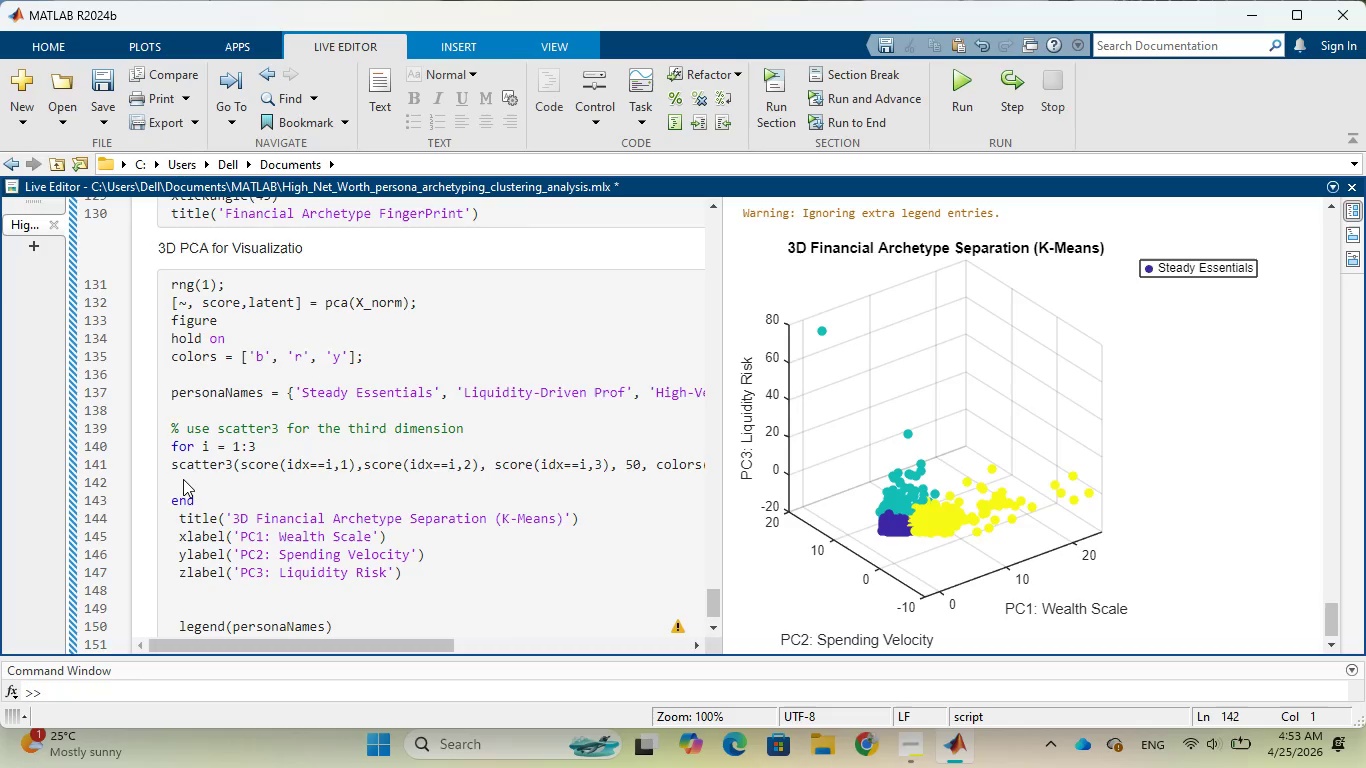 
key(Backspace)
 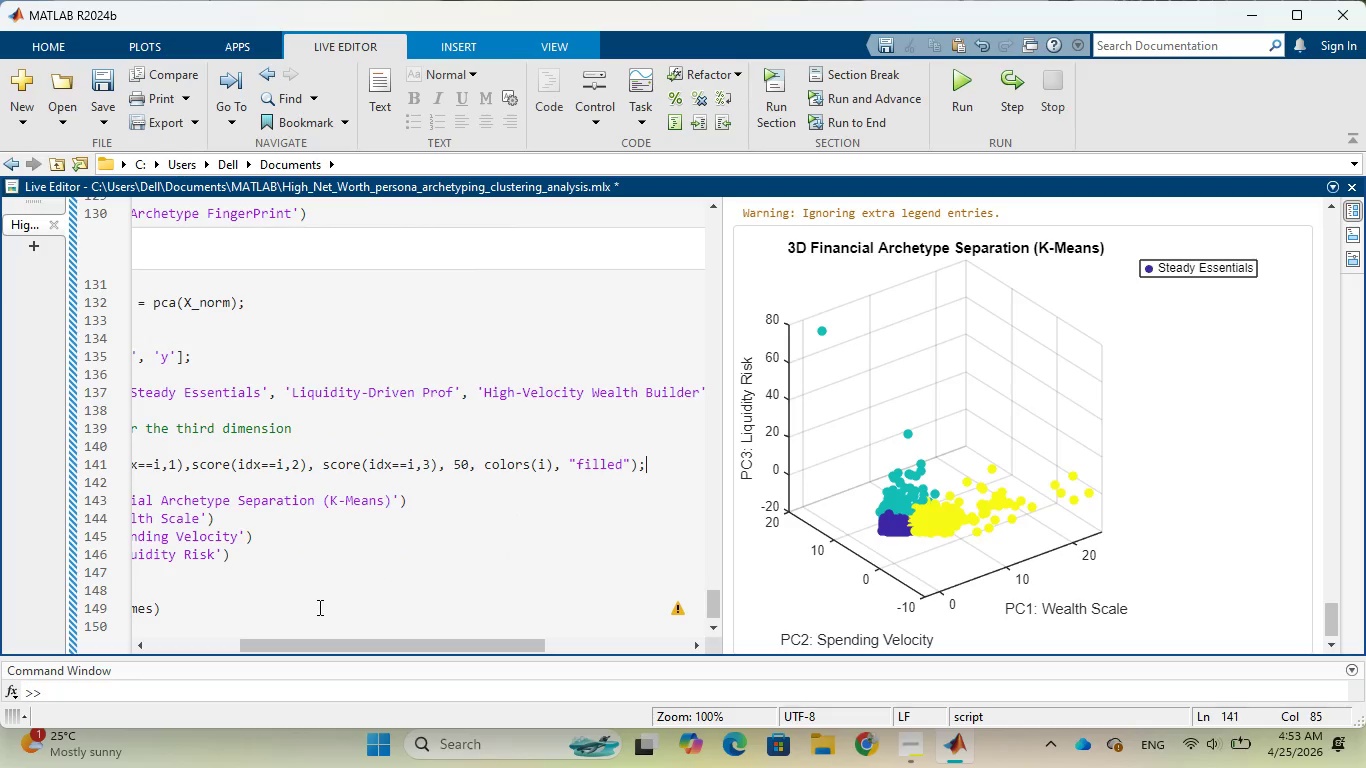 
left_click_drag(start_coordinate=[329, 647], to_coordinate=[228, 633])
 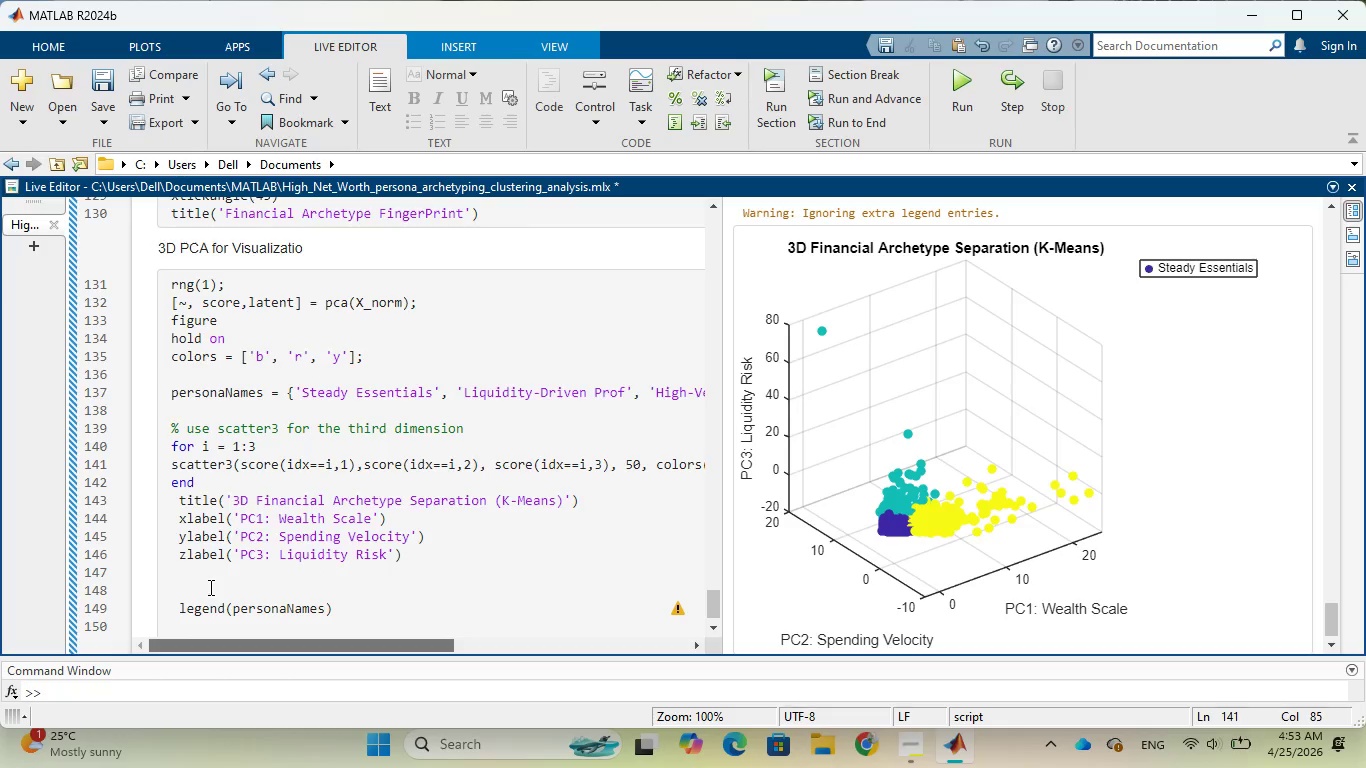 
wait(7.91)
 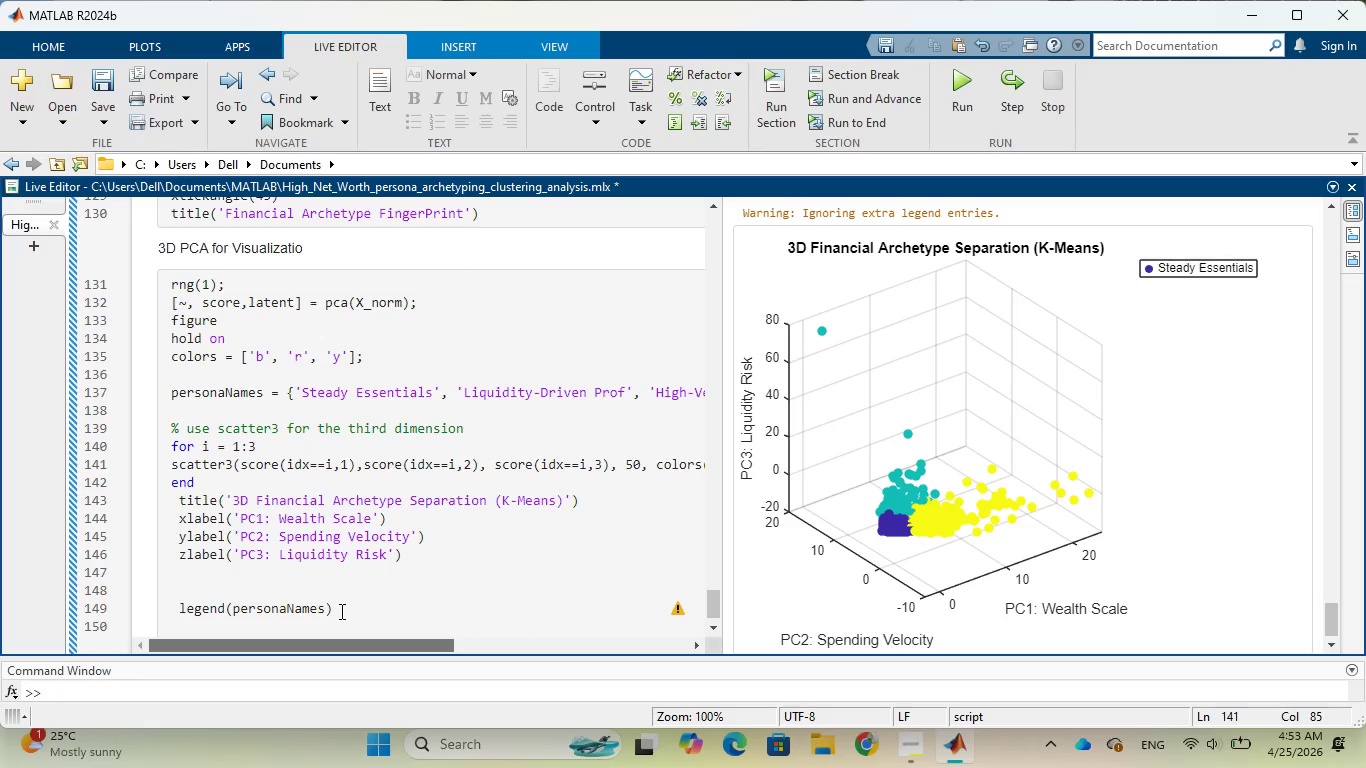 
left_click([209, 587])
 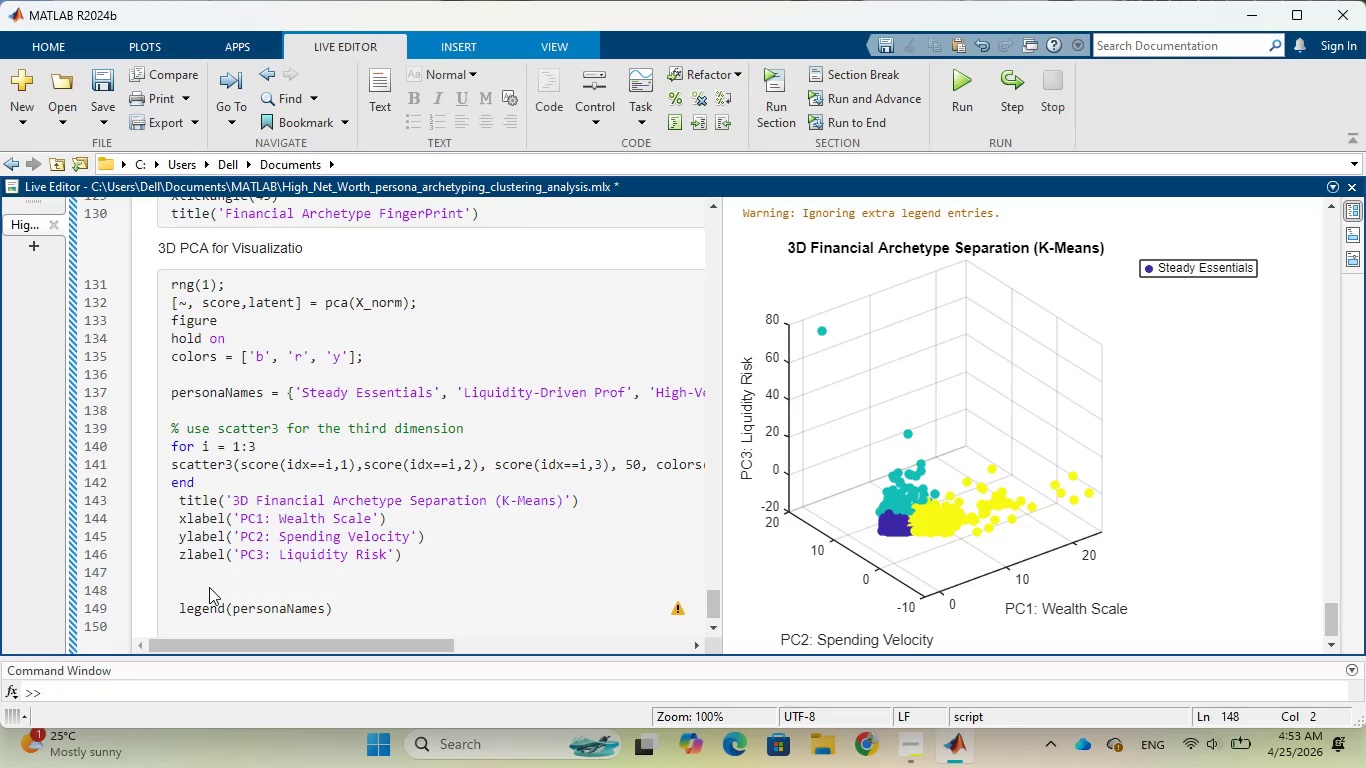 
type(view()
 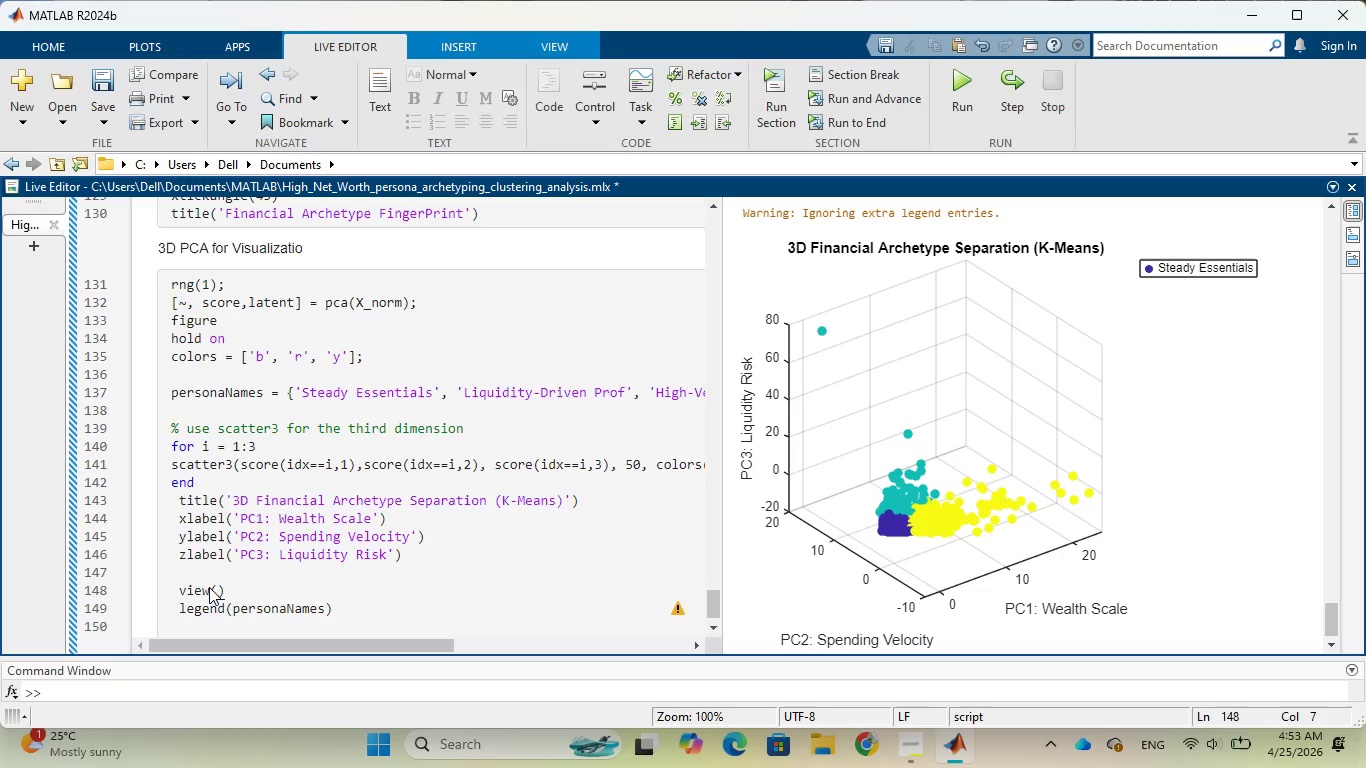 
type(45,35)
 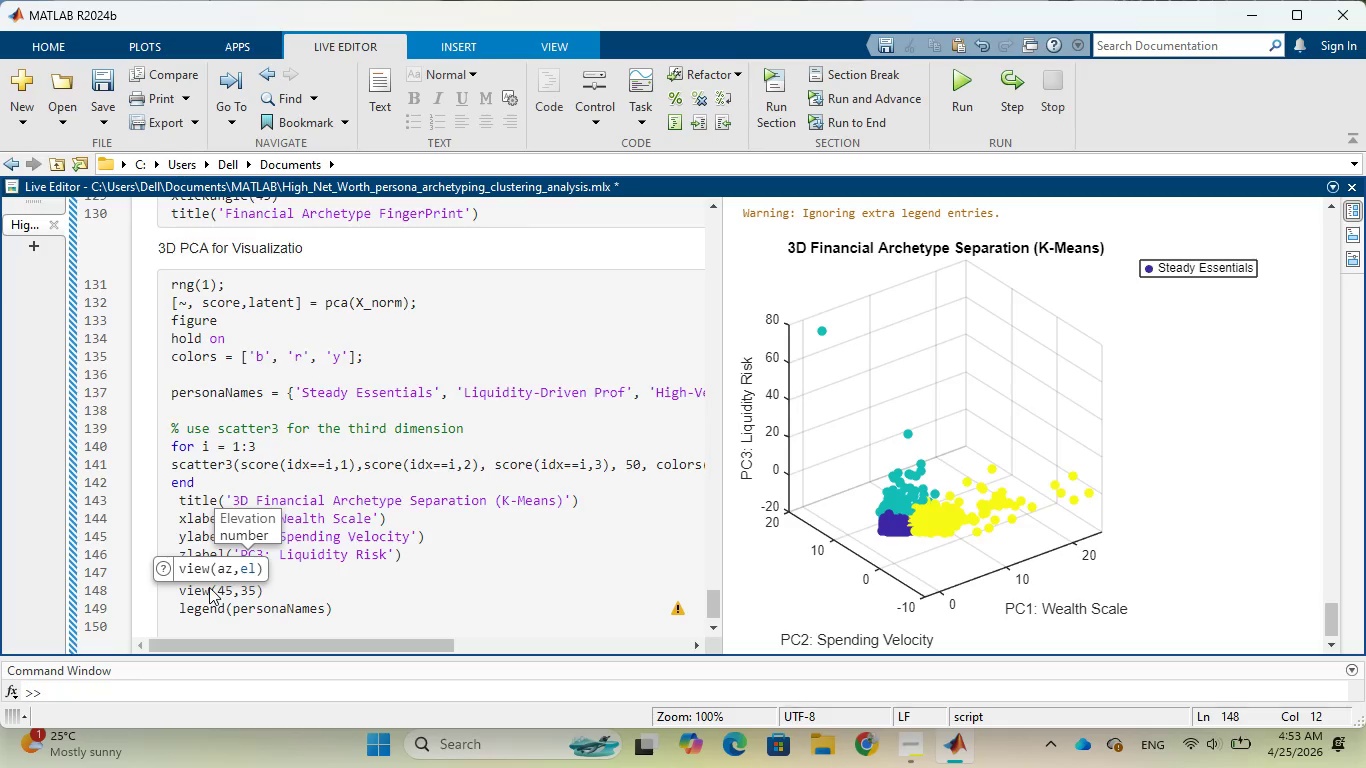 
wait(8.34)
 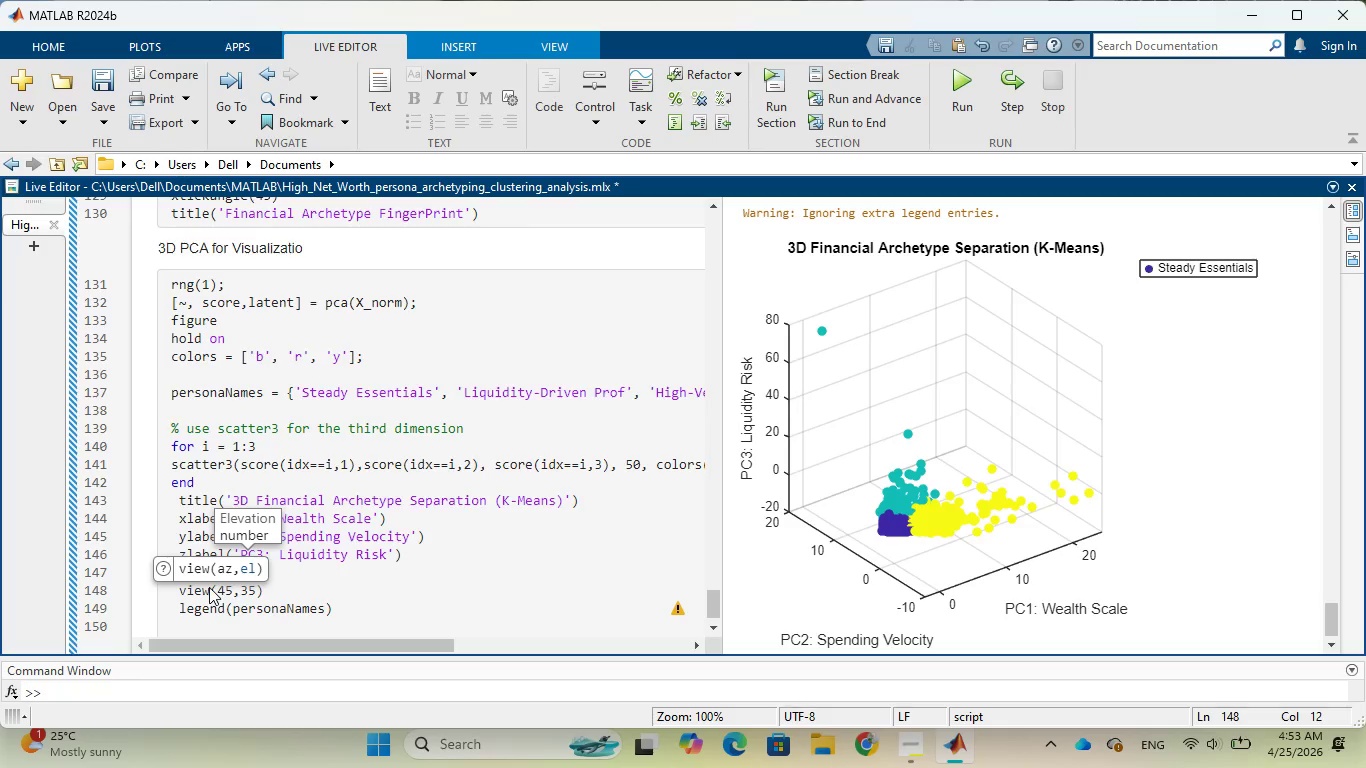 
left_click([278, 596])
 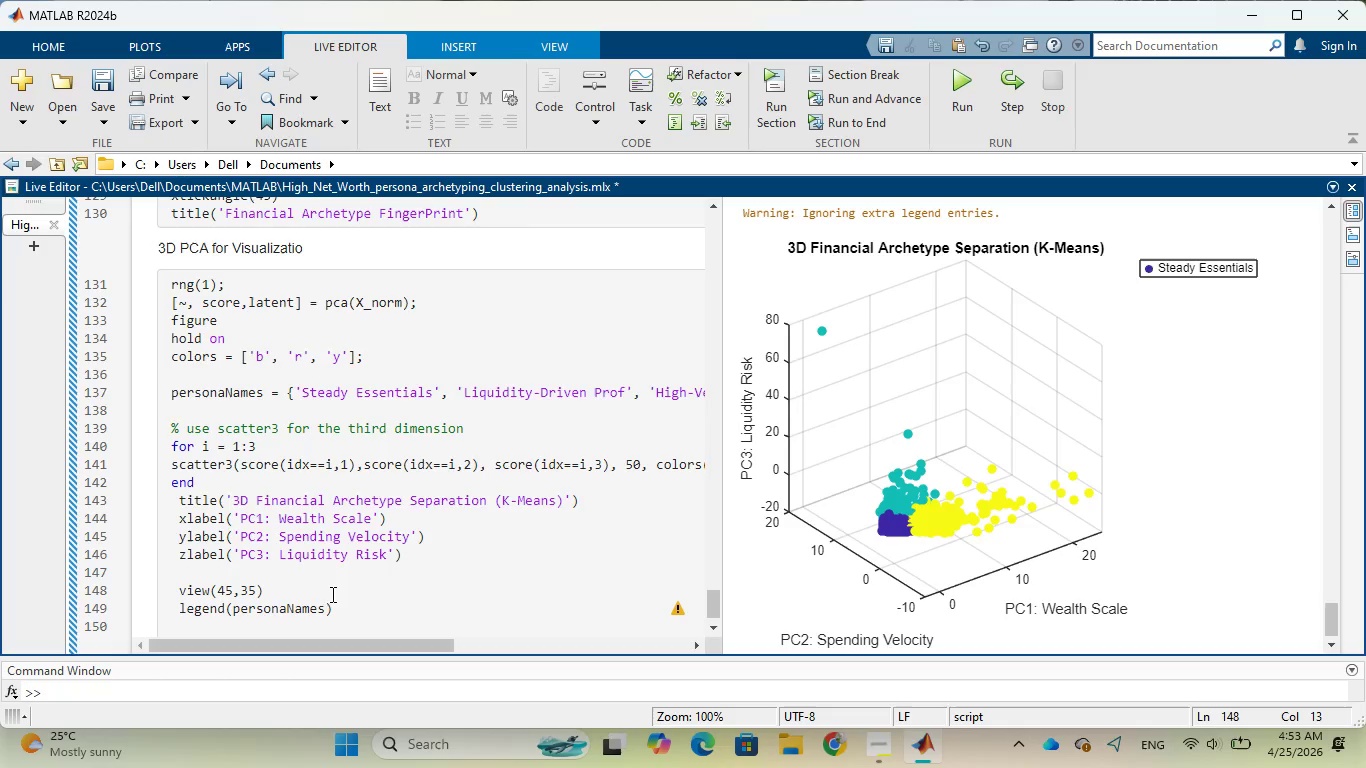 
wait(5.78)
 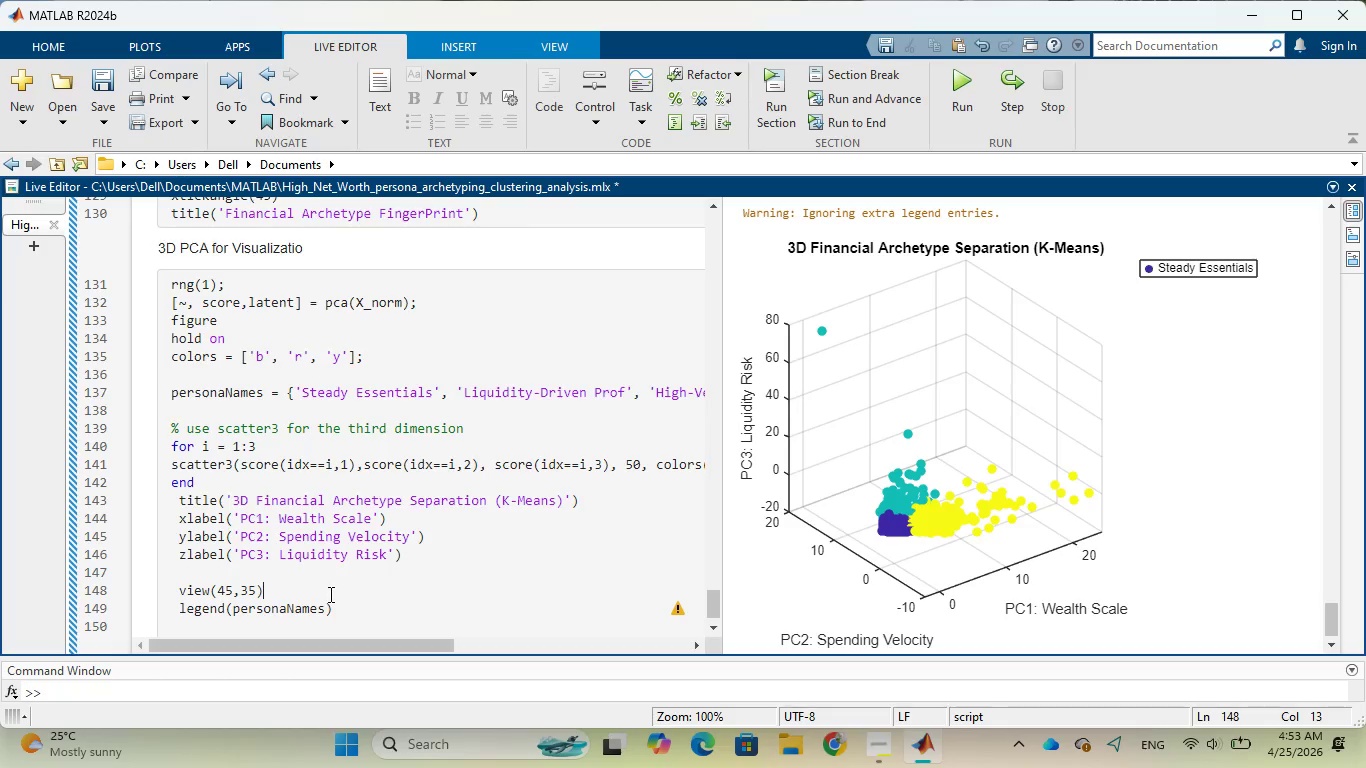 
left_click([339, 620])
 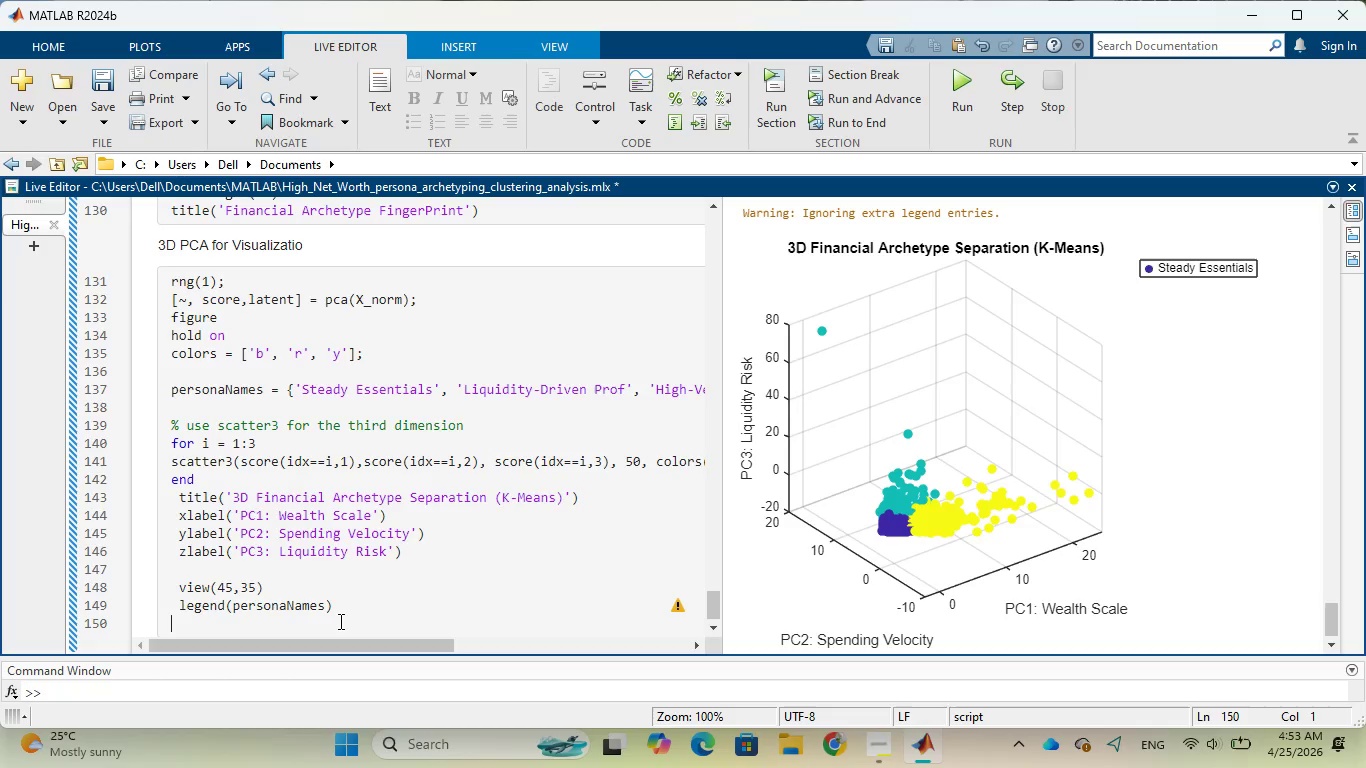 
type( grid )
key(Tab)
 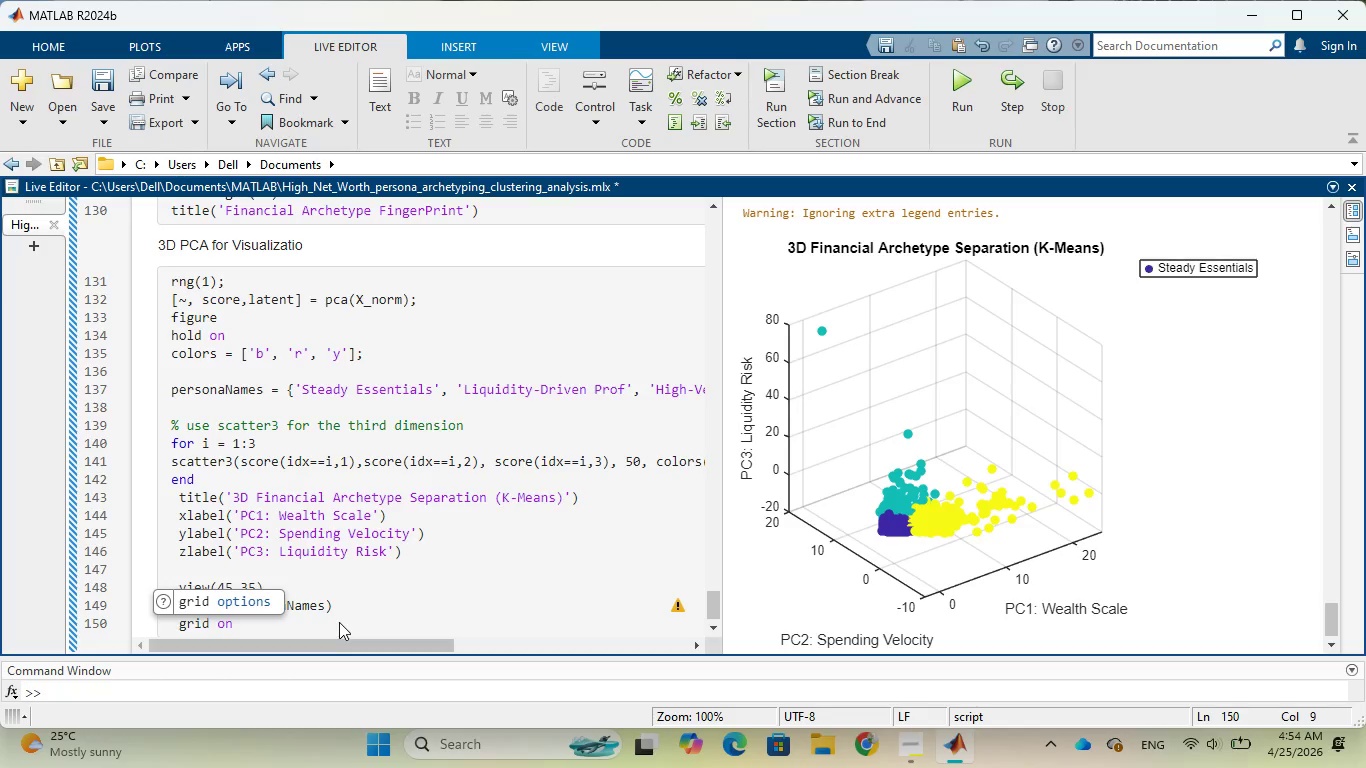 
key(Enter)
 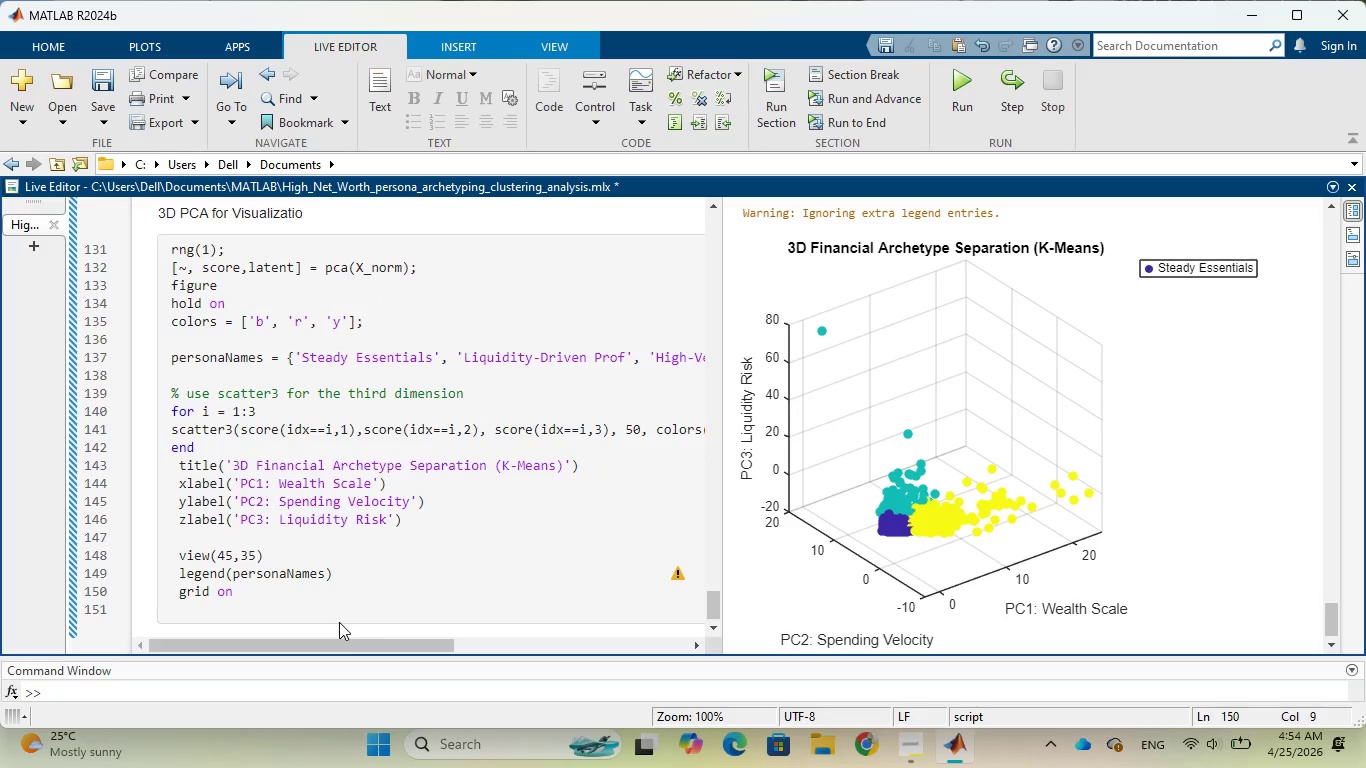 
type(hold off)
 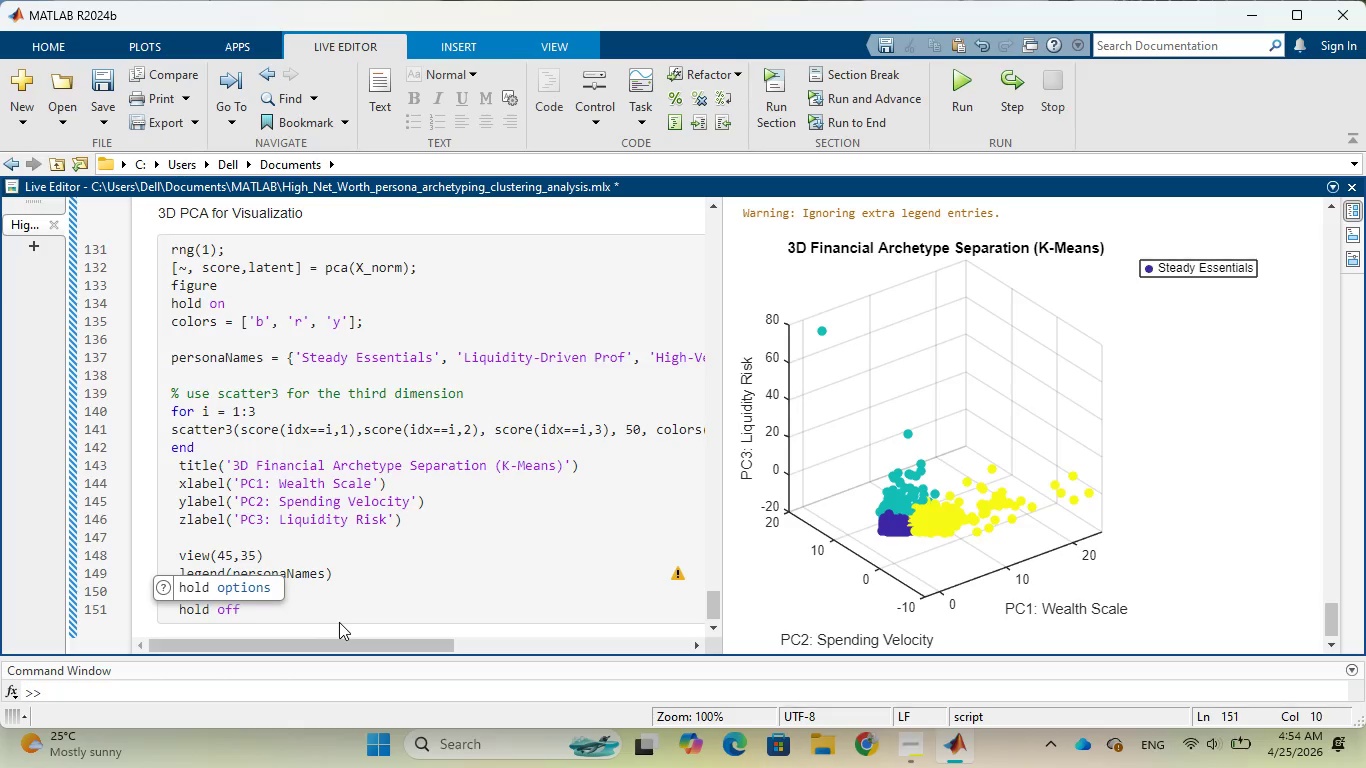 
wait(39.98)
 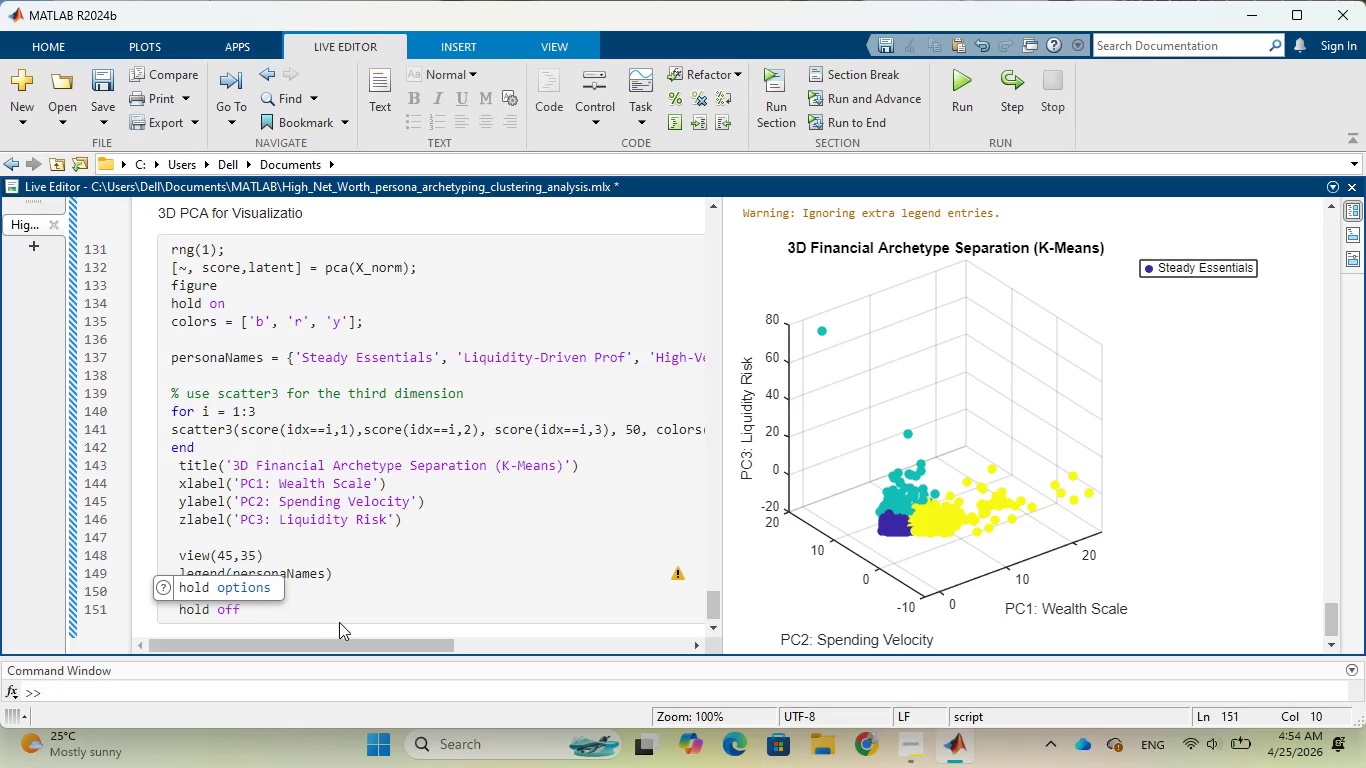 
left_click([958, 69])
 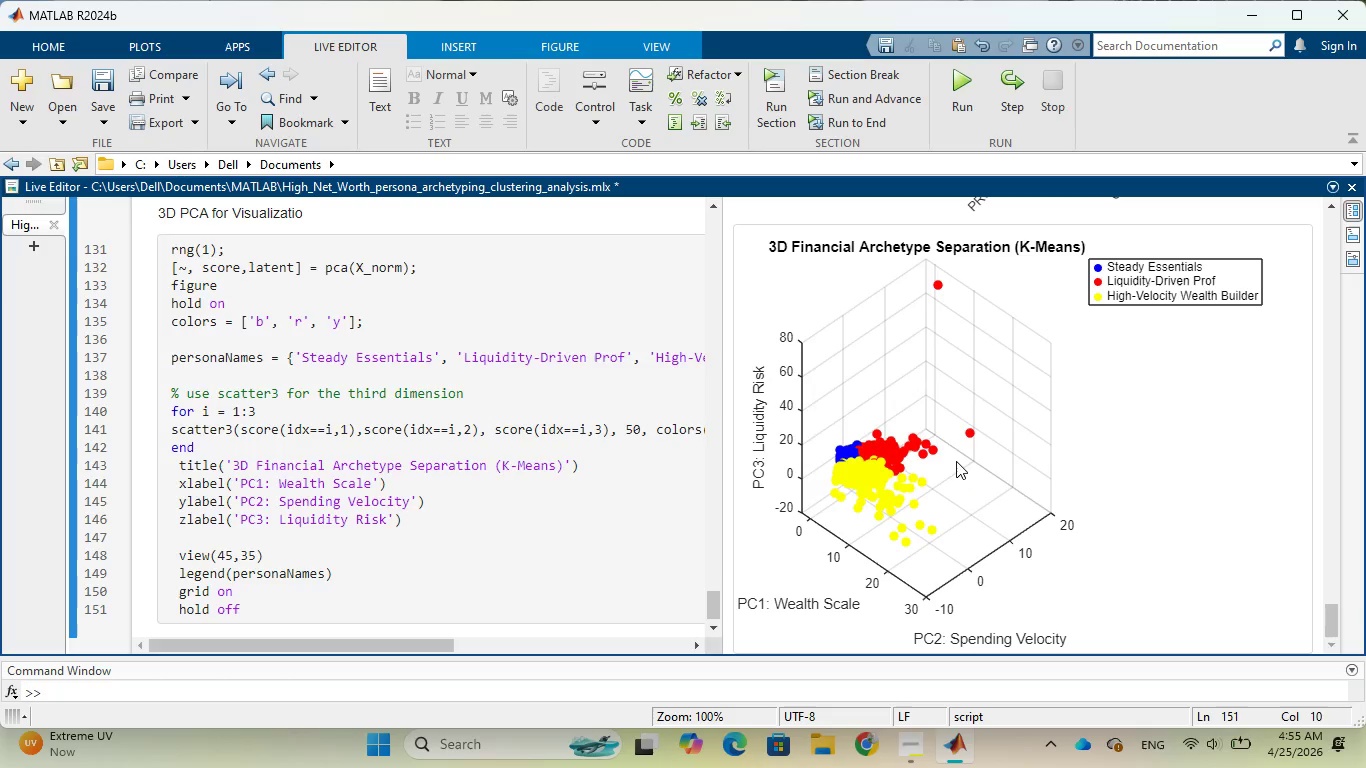 
wait(50.5)
 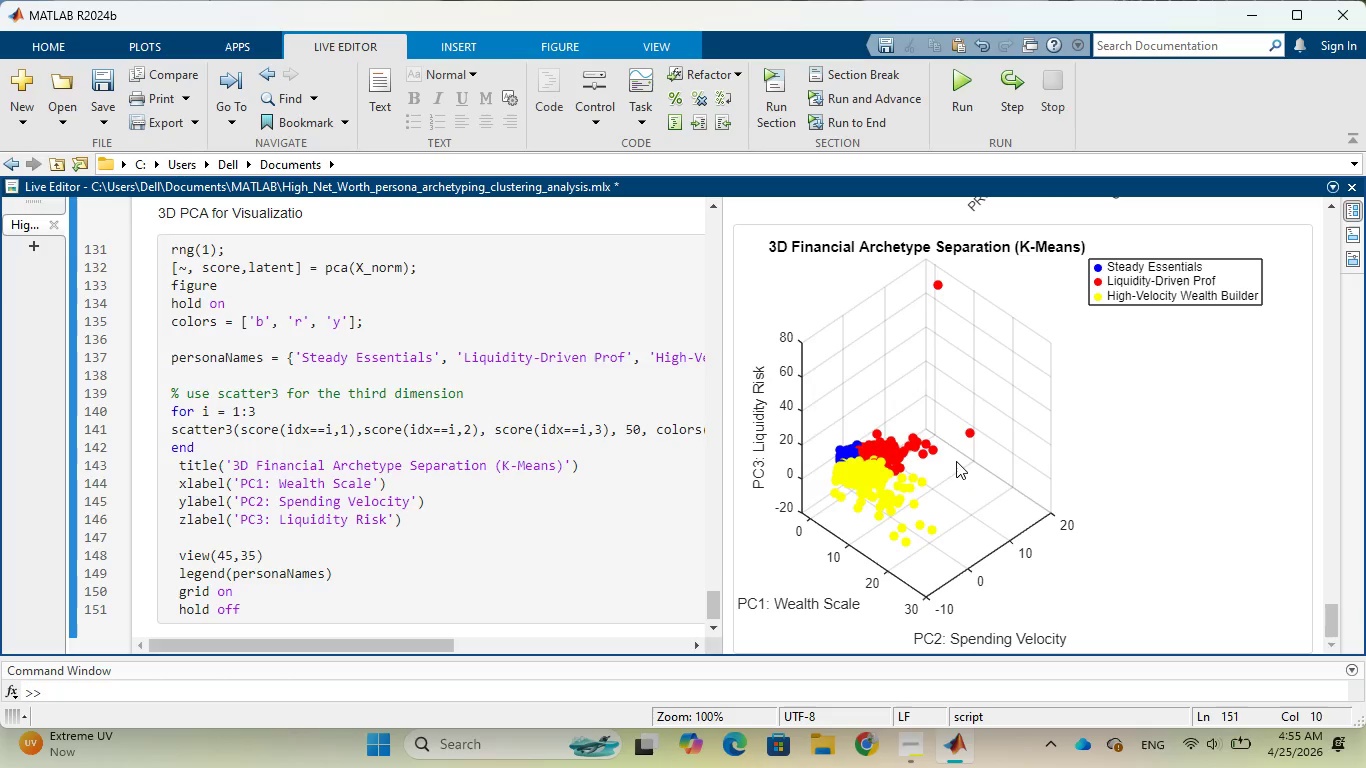 
scroll: coordinate [1000, 427], scroll_direction: down, amount: 2.0
 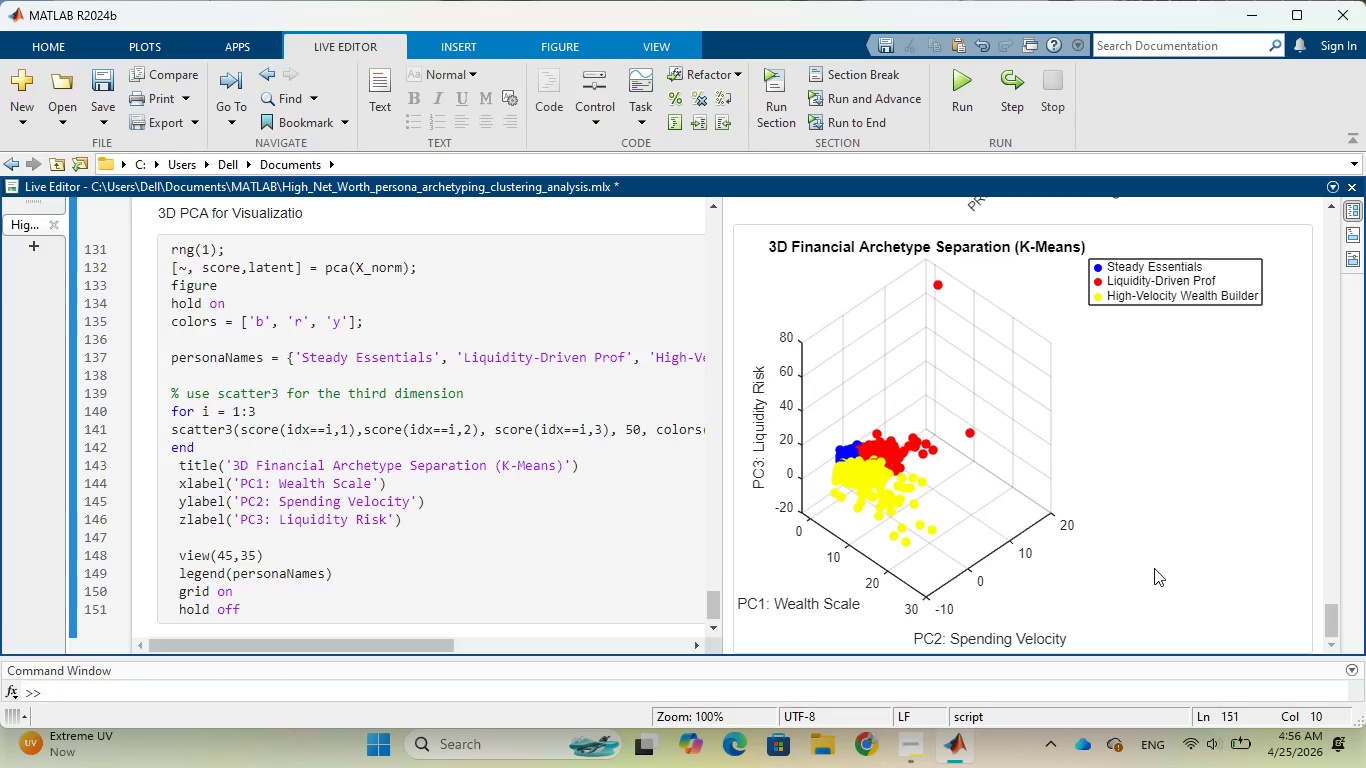 
wait(56.45)
 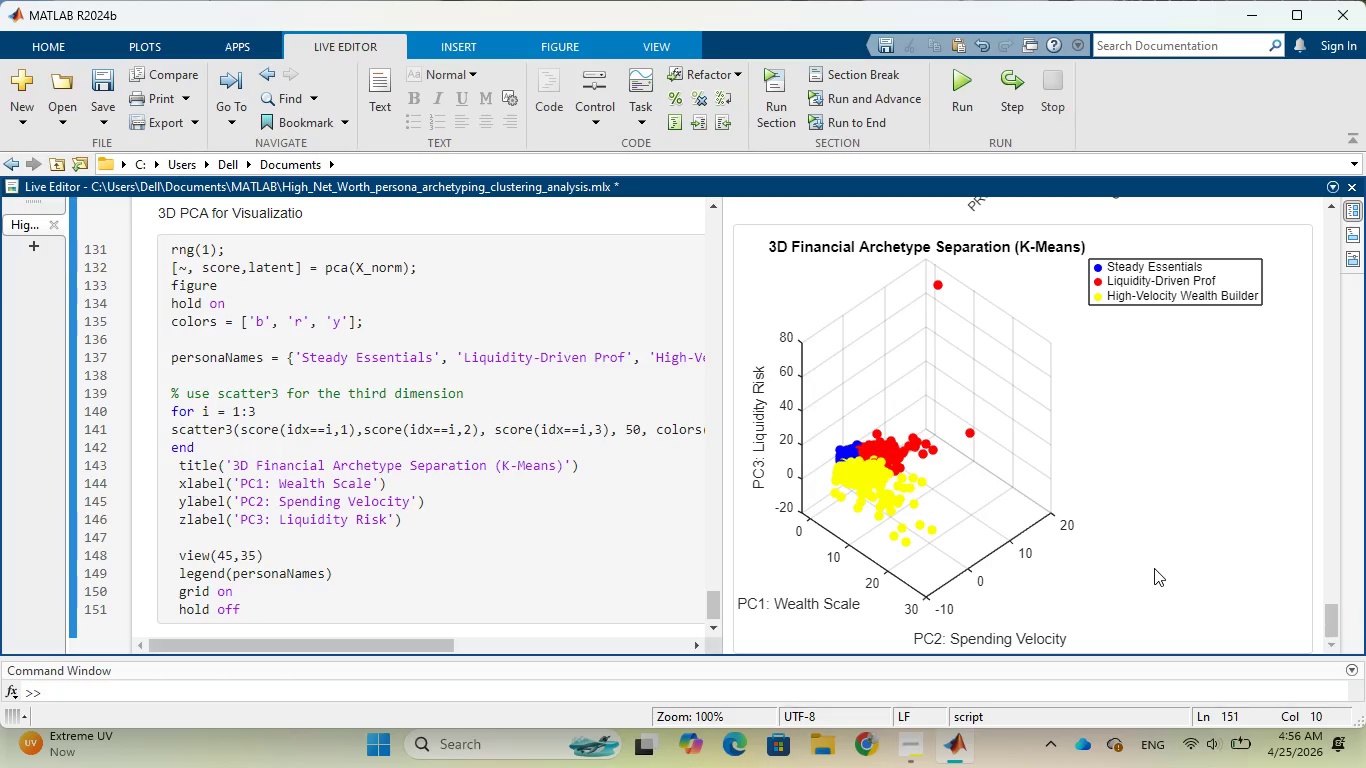 
scroll: coordinate [622, 488], scroll_direction: down, amount: 3.0
 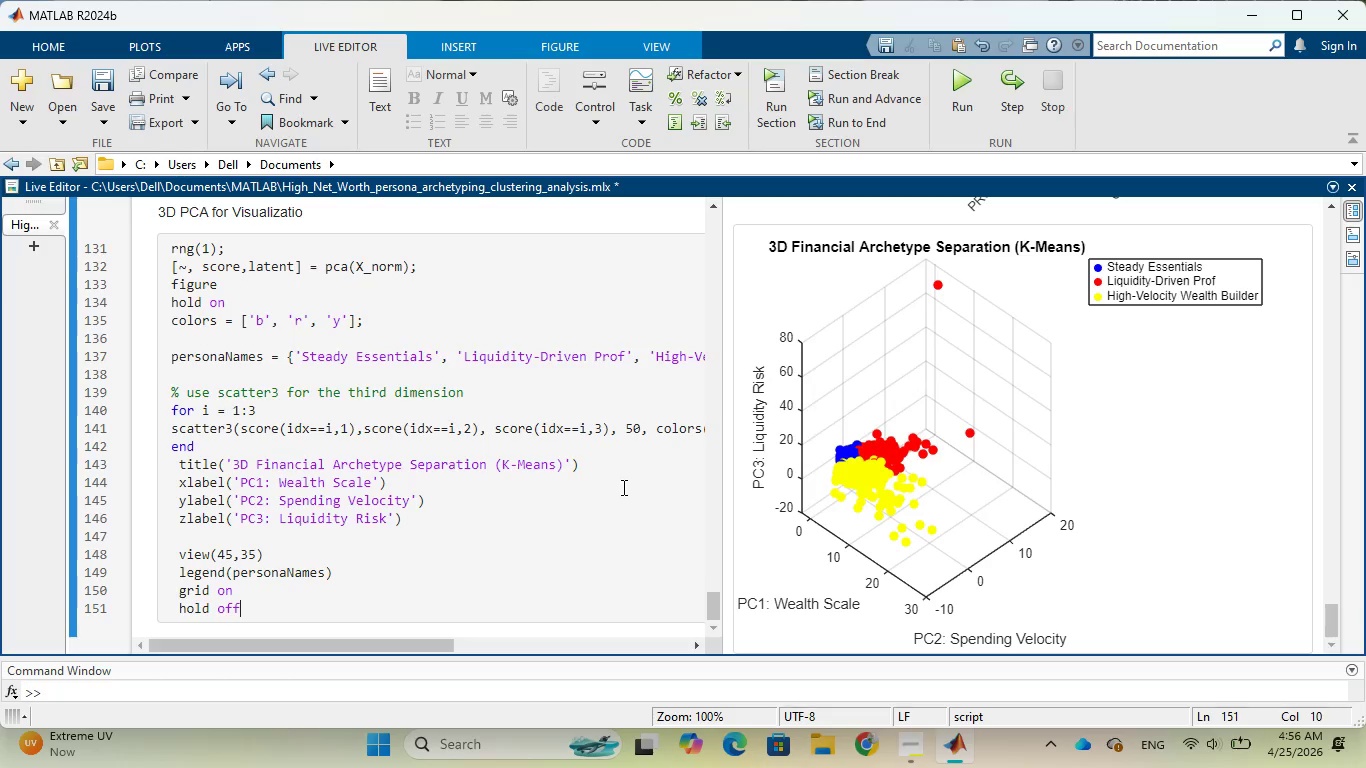 
scroll: coordinate [622, 487], scroll_direction: up, amount: 1.0
 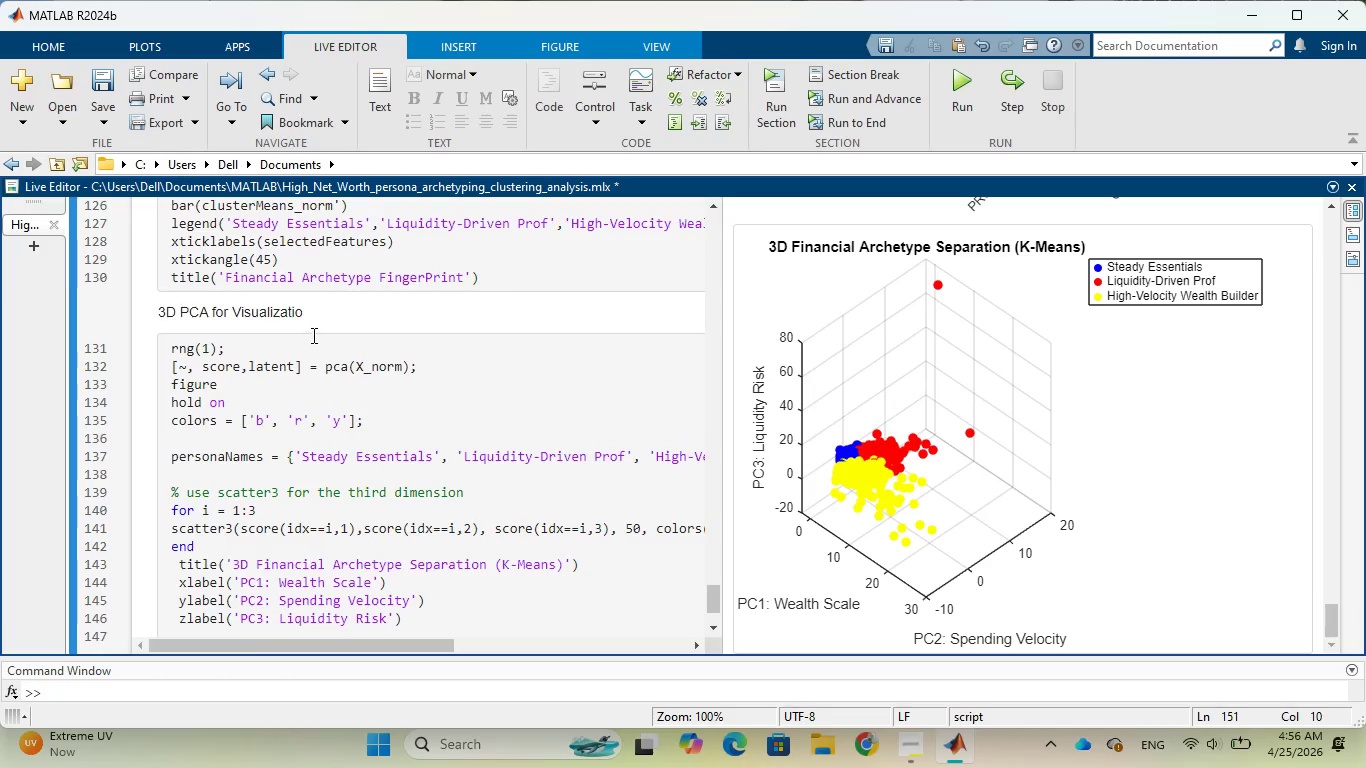 
left_click([308, 315])
 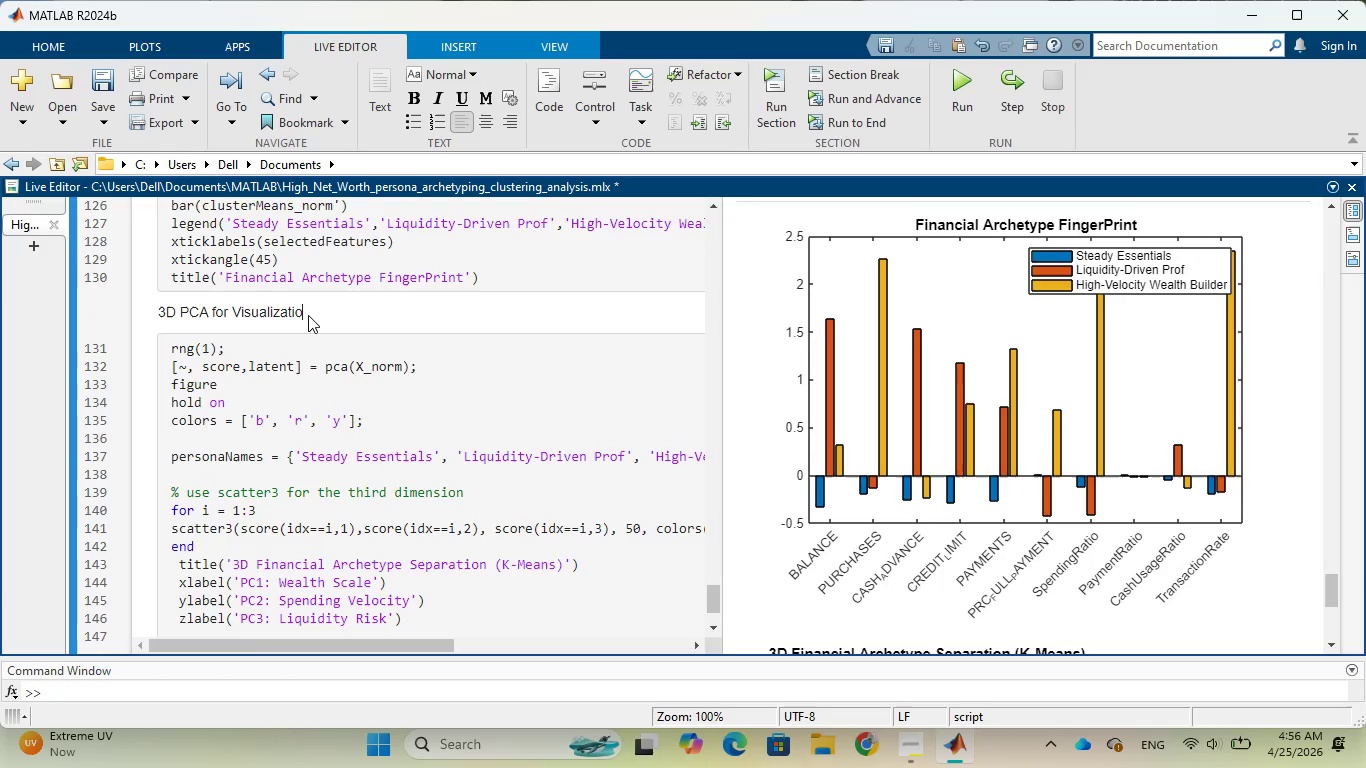 
key(N)
 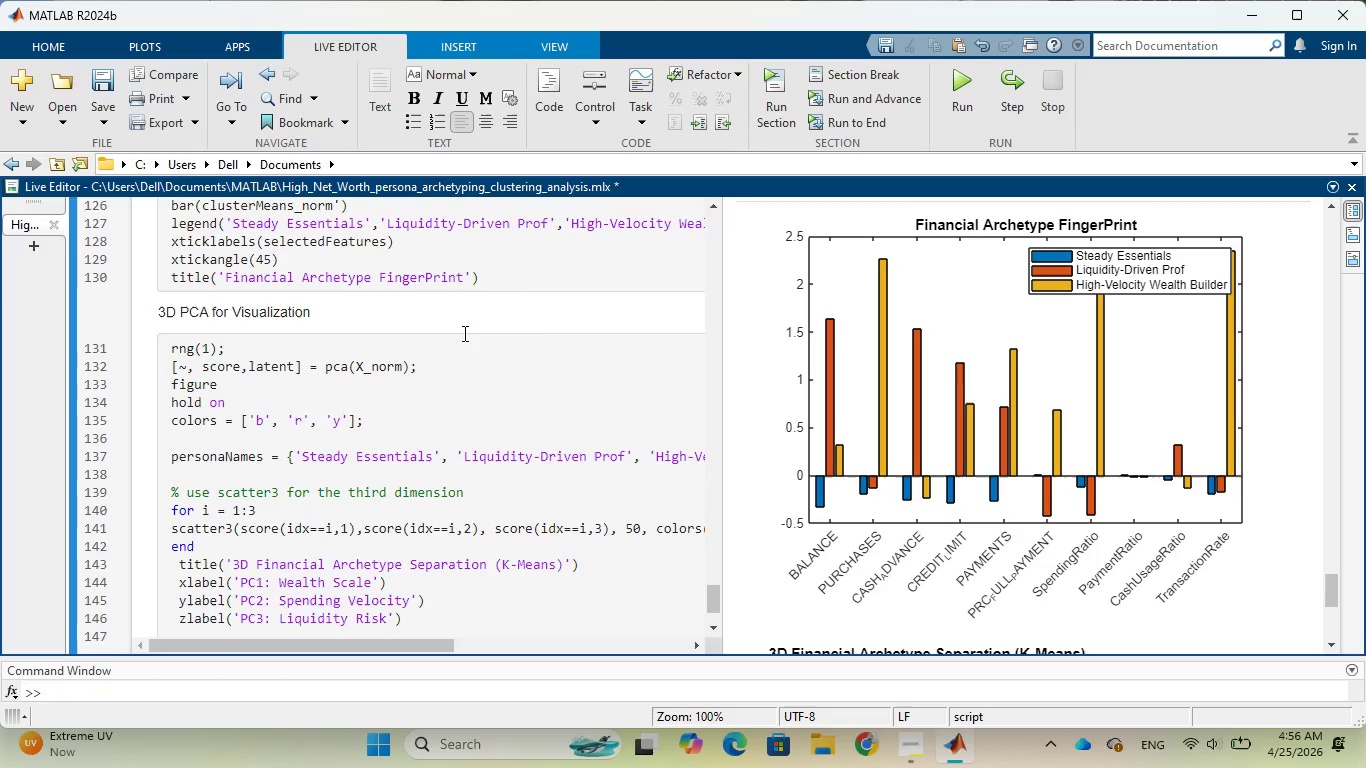 
scroll: coordinate [463, 349], scroll_direction: down, amount: 3.0
 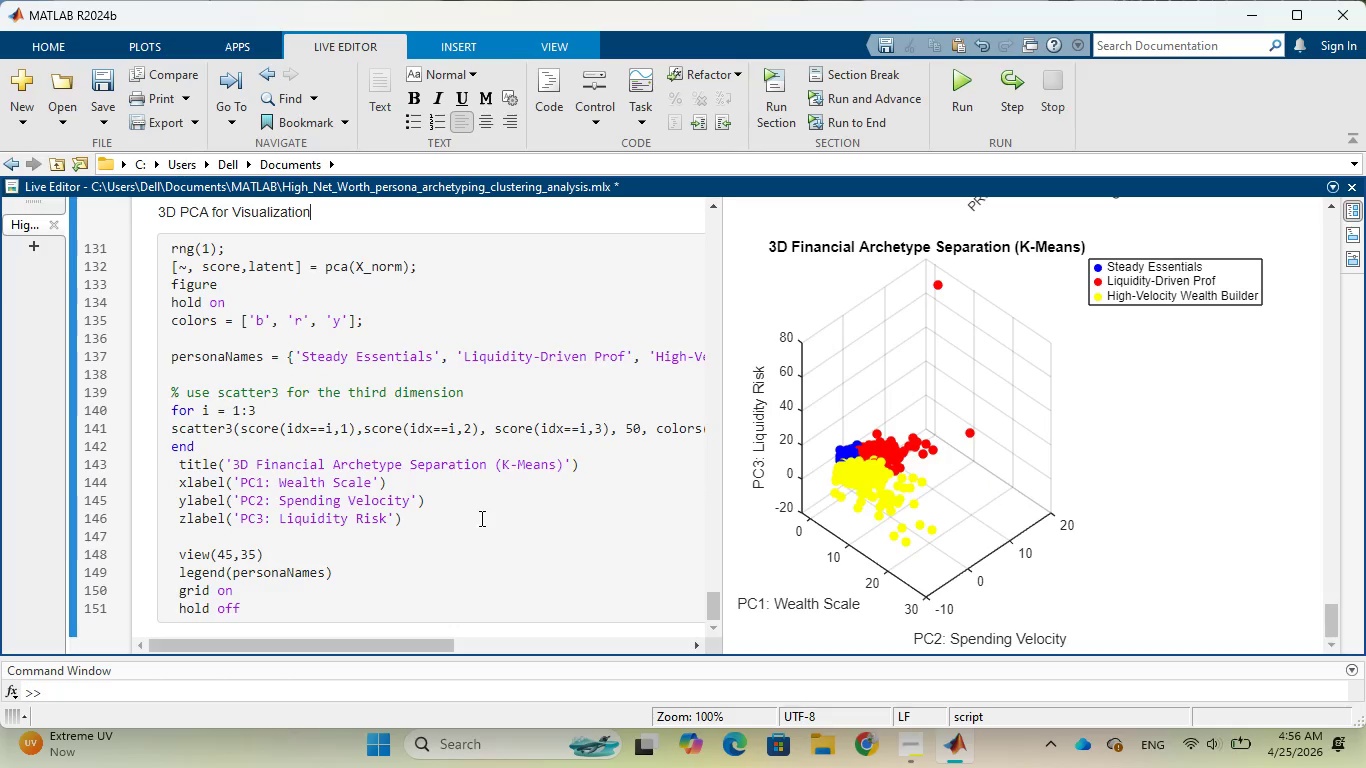 
wait(8.23)
 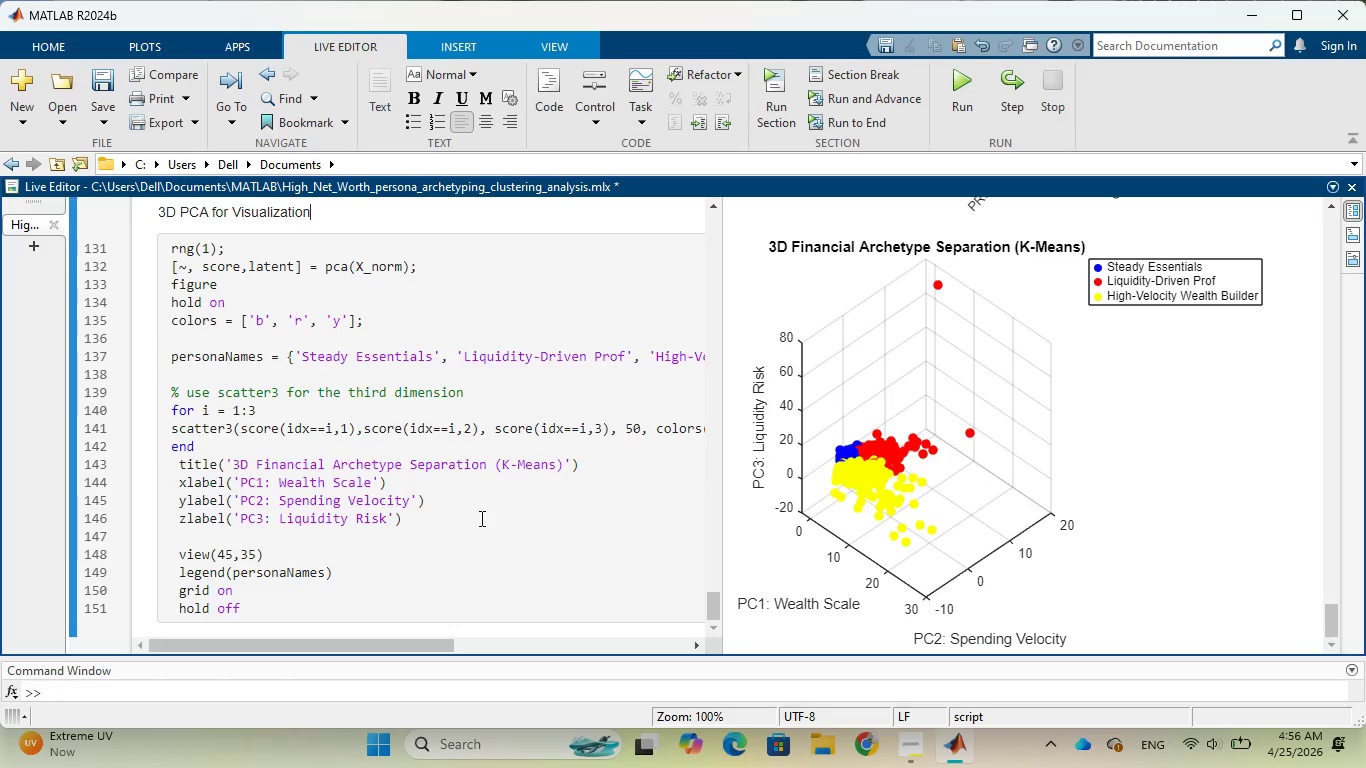 
scroll: coordinate [480, 518], scroll_direction: up, amount: 6.0
 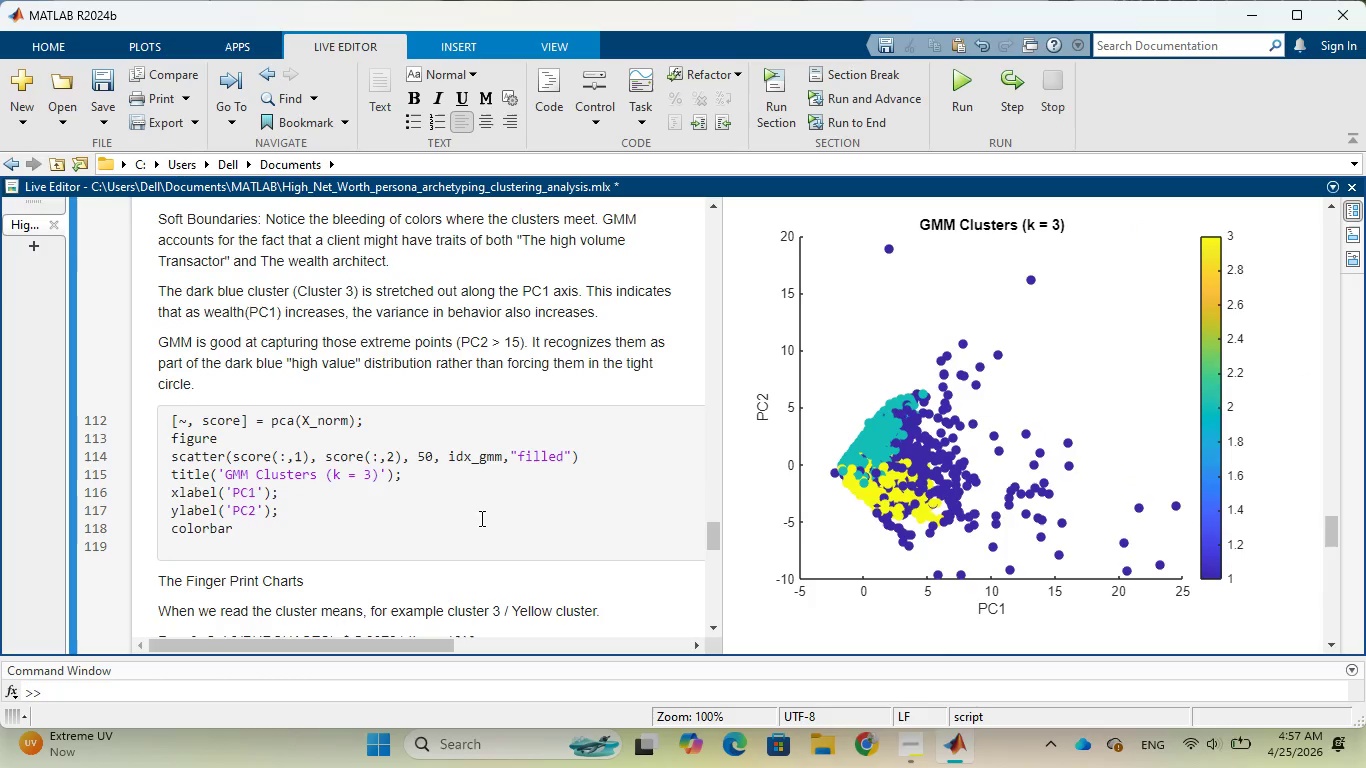 
scroll: coordinate [480, 518], scroll_direction: down, amount: 2.0
 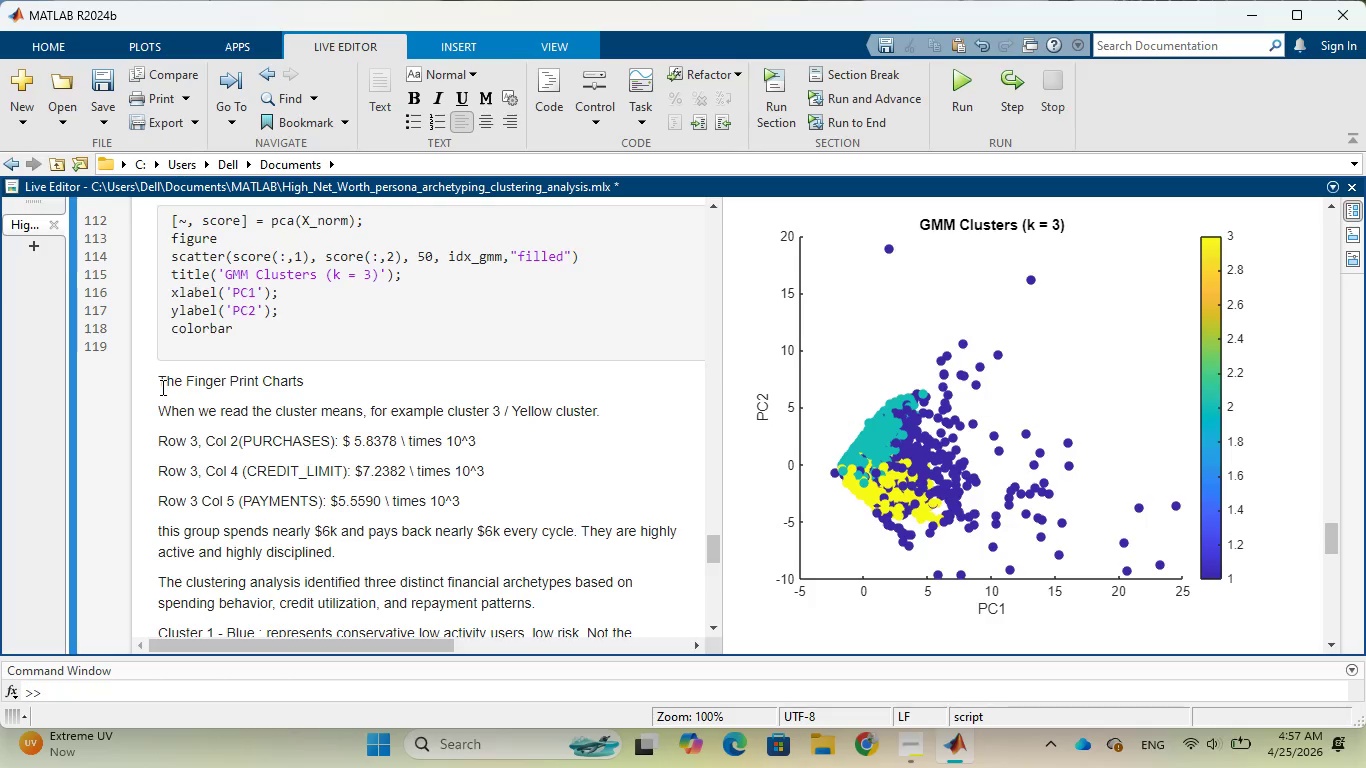 
left_click_drag(start_coordinate=[161, 387], to_coordinate=[309, 367])
 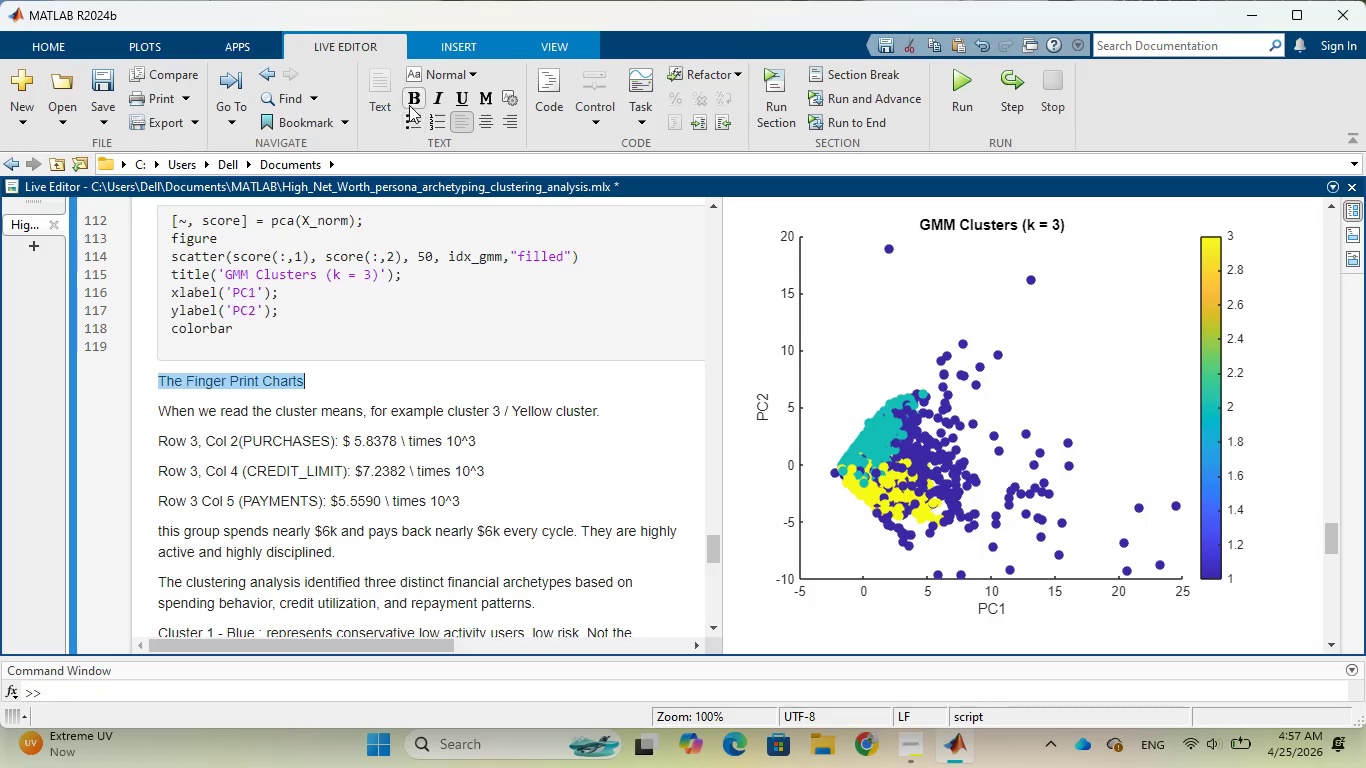 
left_click([409, 105])
 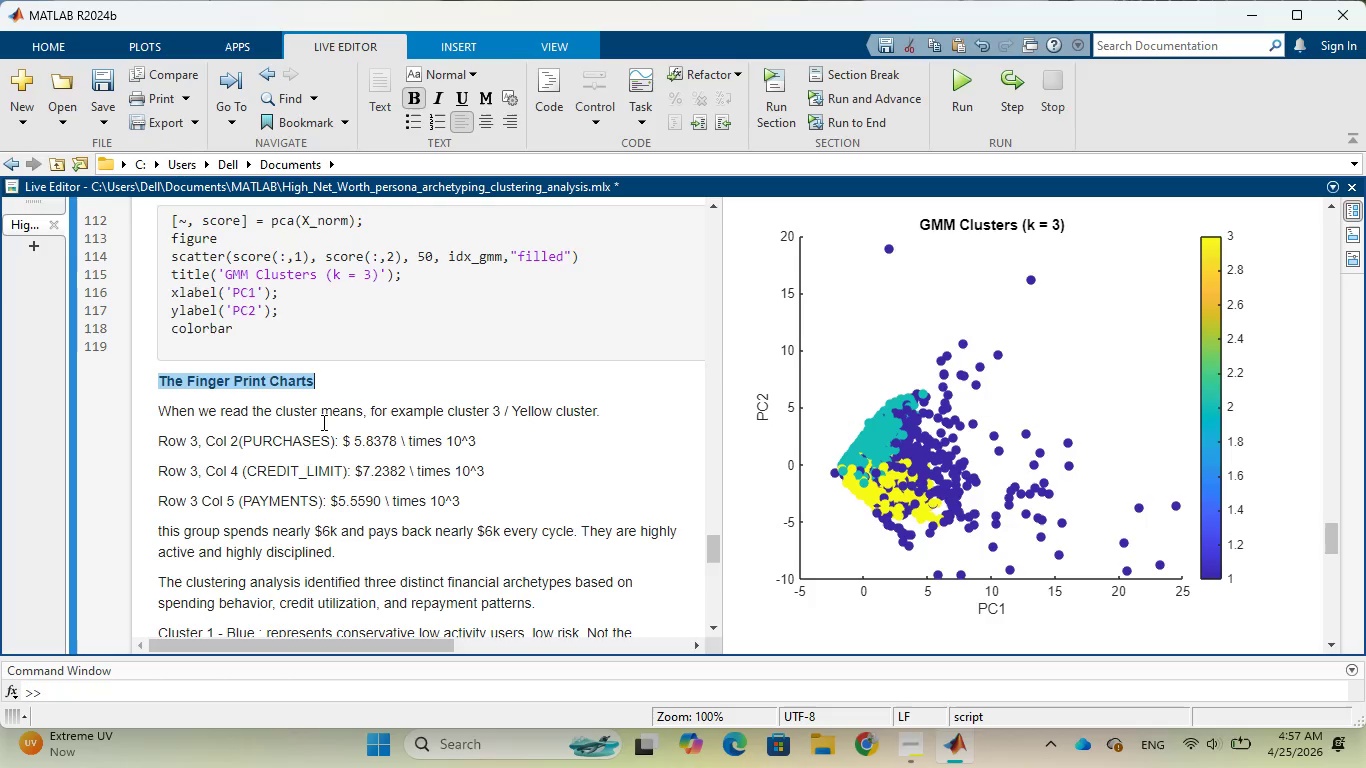 
scroll: coordinate [314, 422], scroll_direction: down, amount: 8.0
 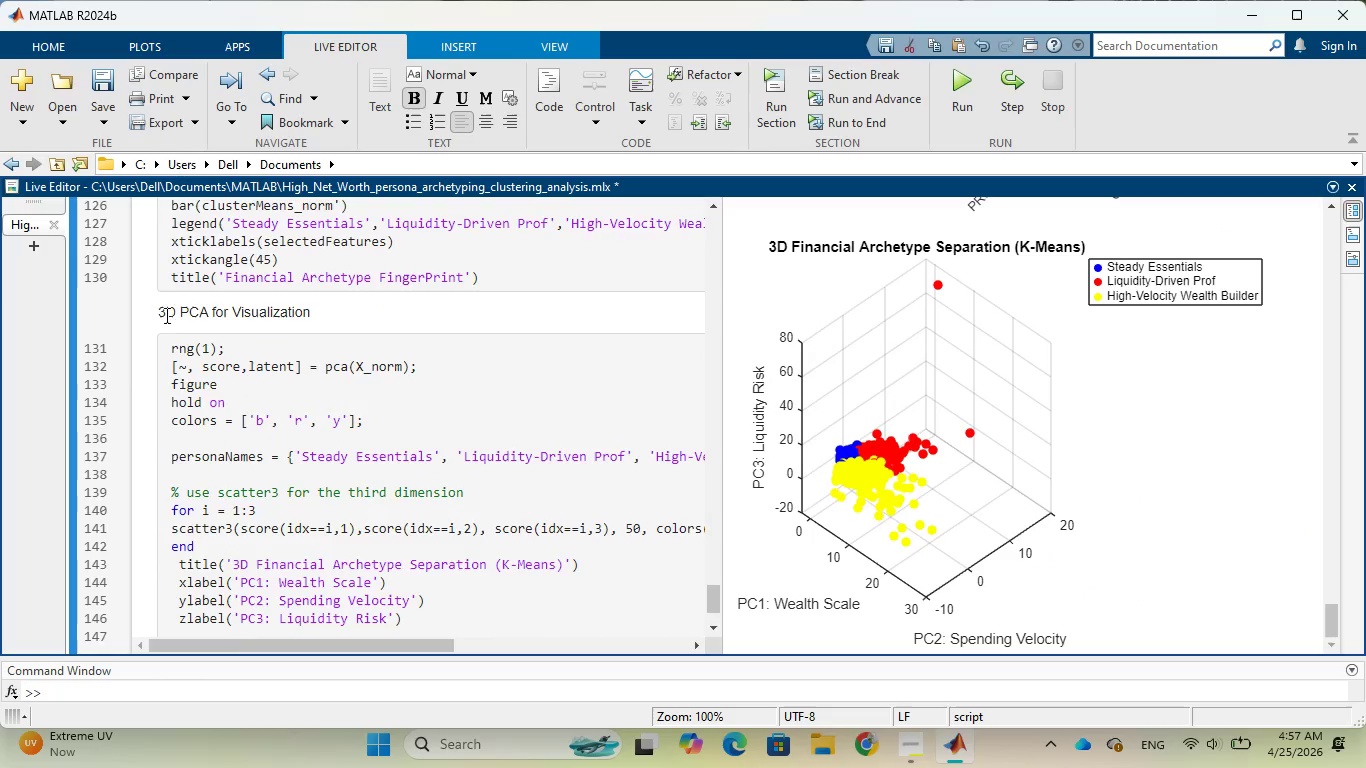 
left_click_drag(start_coordinate=[159, 314], to_coordinate=[313, 312])
 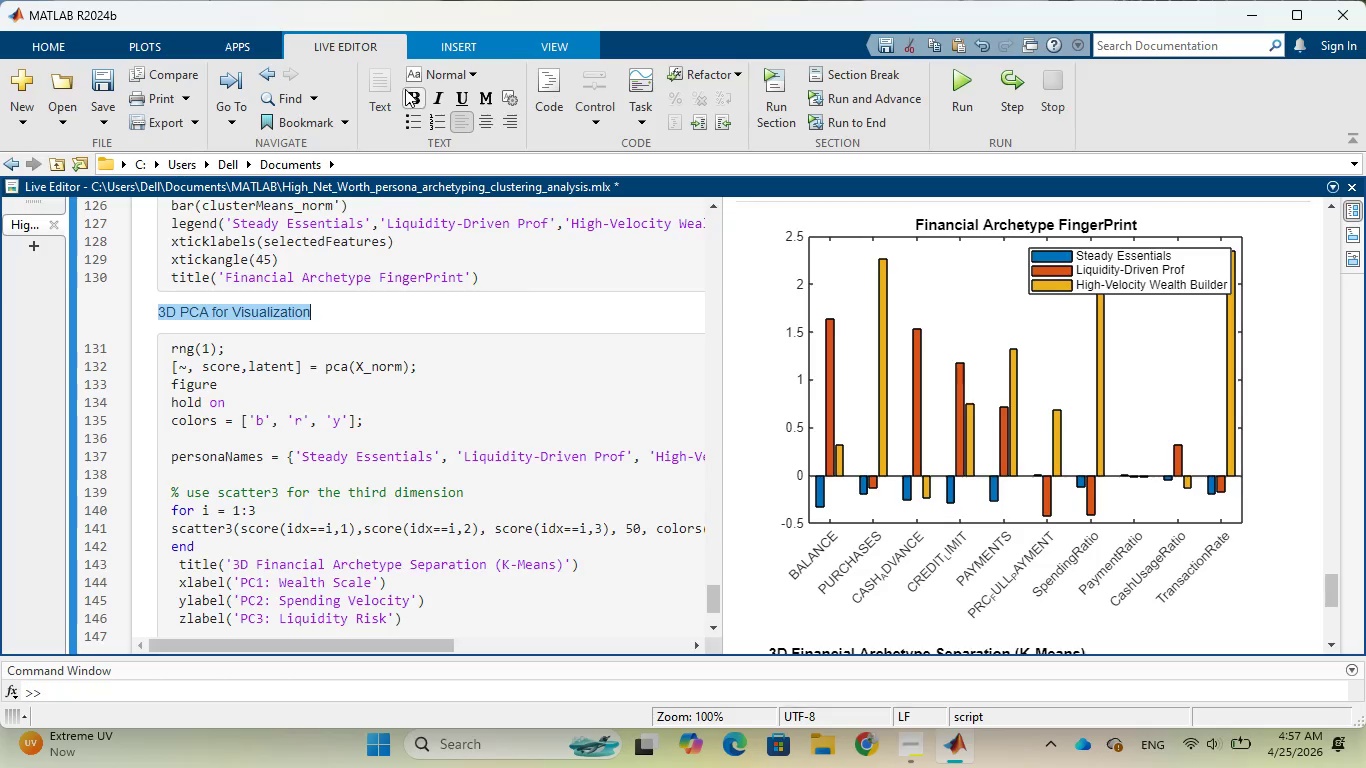 
left_click([408, 90])
 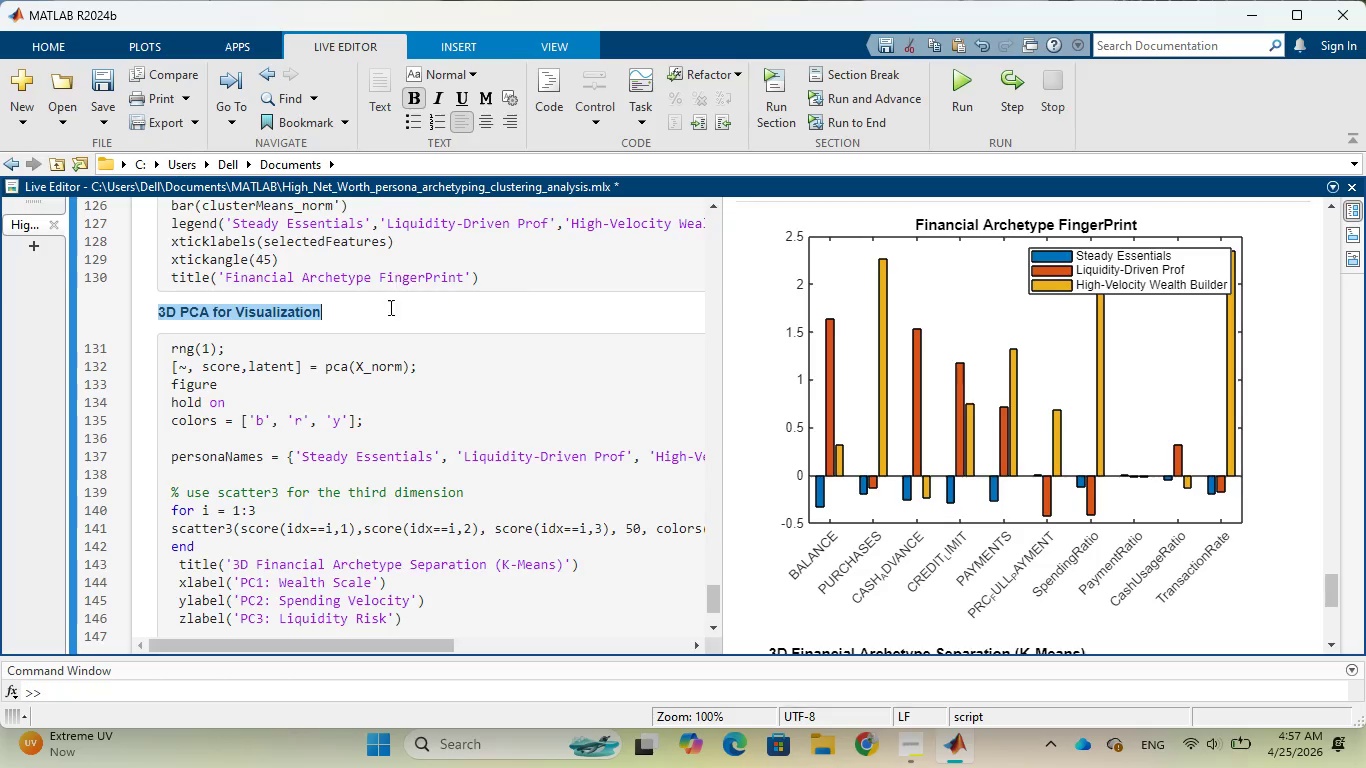 
scroll: coordinate [370, 333], scroll_direction: down, amount: 5.0
 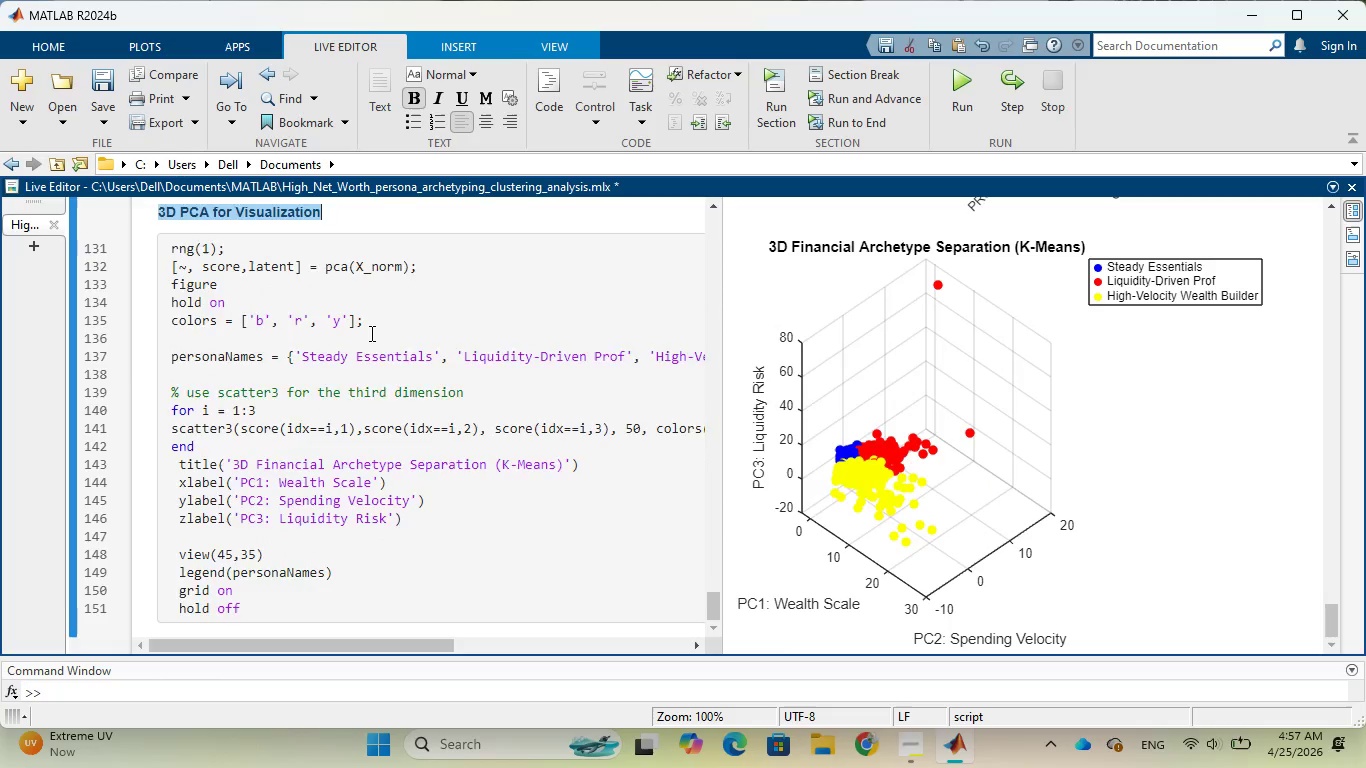 
scroll: coordinate [370, 333], scroll_direction: up, amount: 3.0
 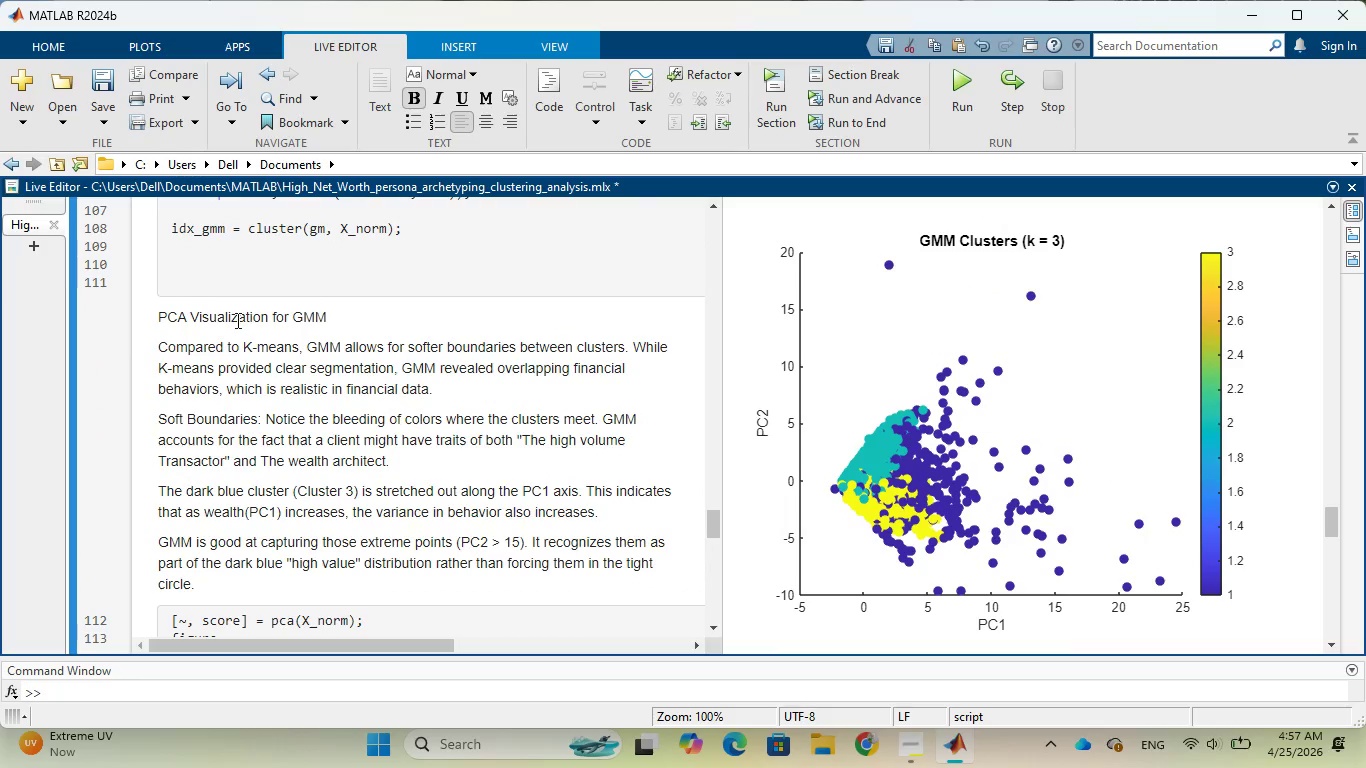 
left_click_drag(start_coordinate=[158, 318], to_coordinate=[328, 307])
 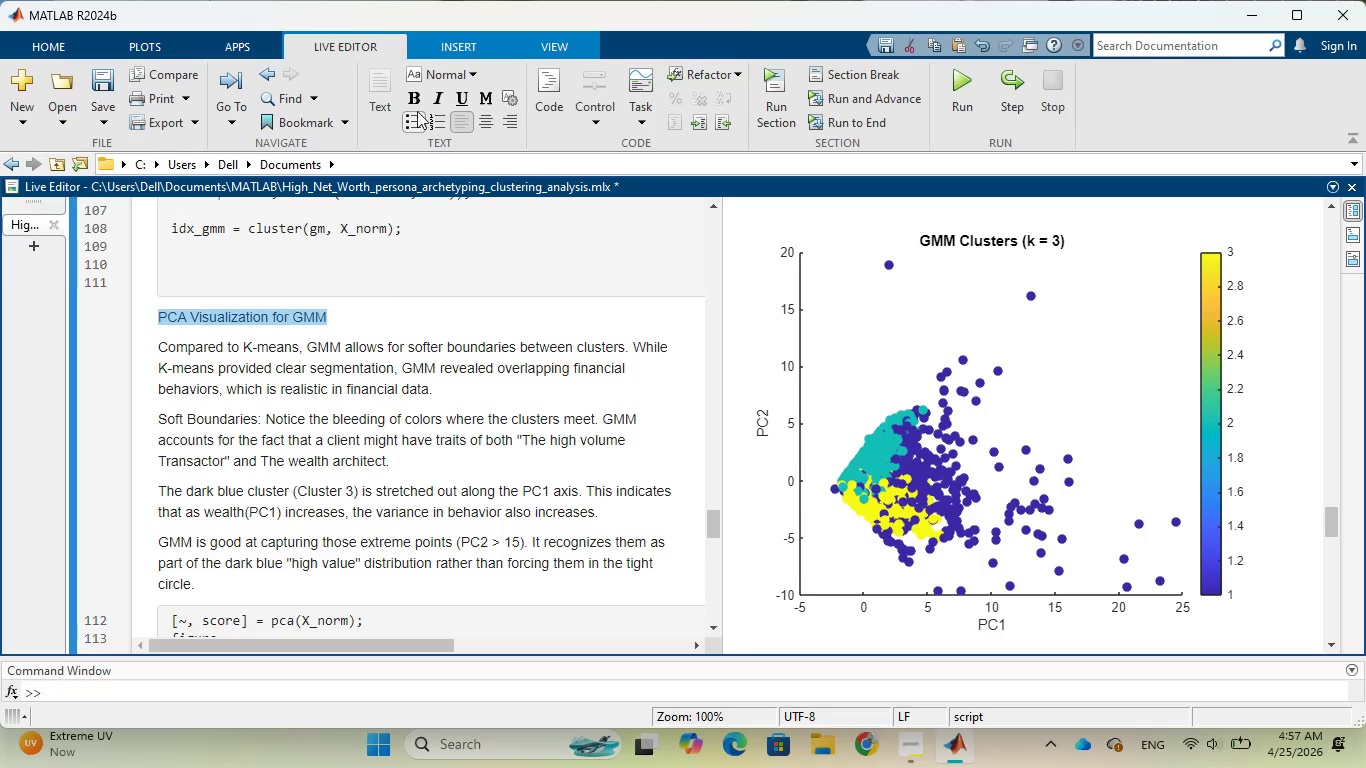 
left_click([416, 104])
 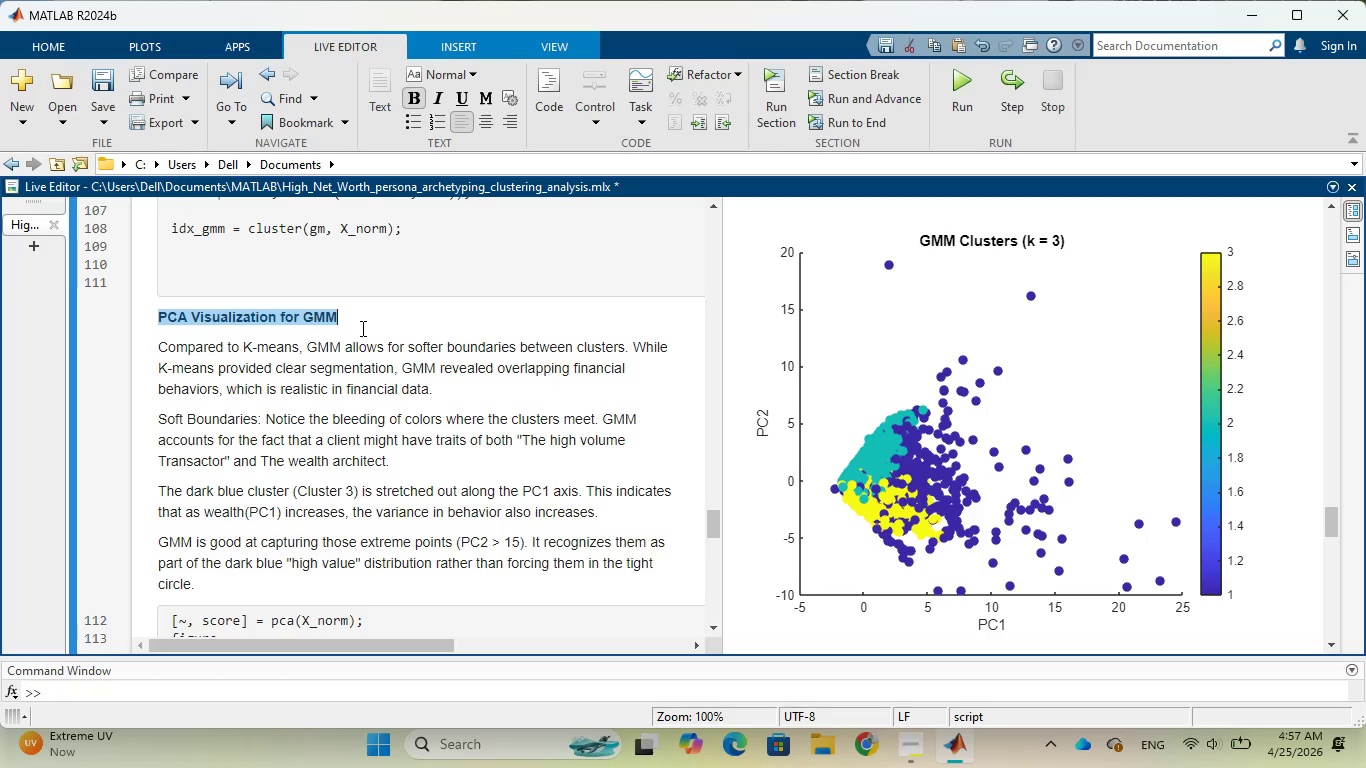 
scroll: coordinate [354, 331], scroll_direction: up, amount: 14.0
 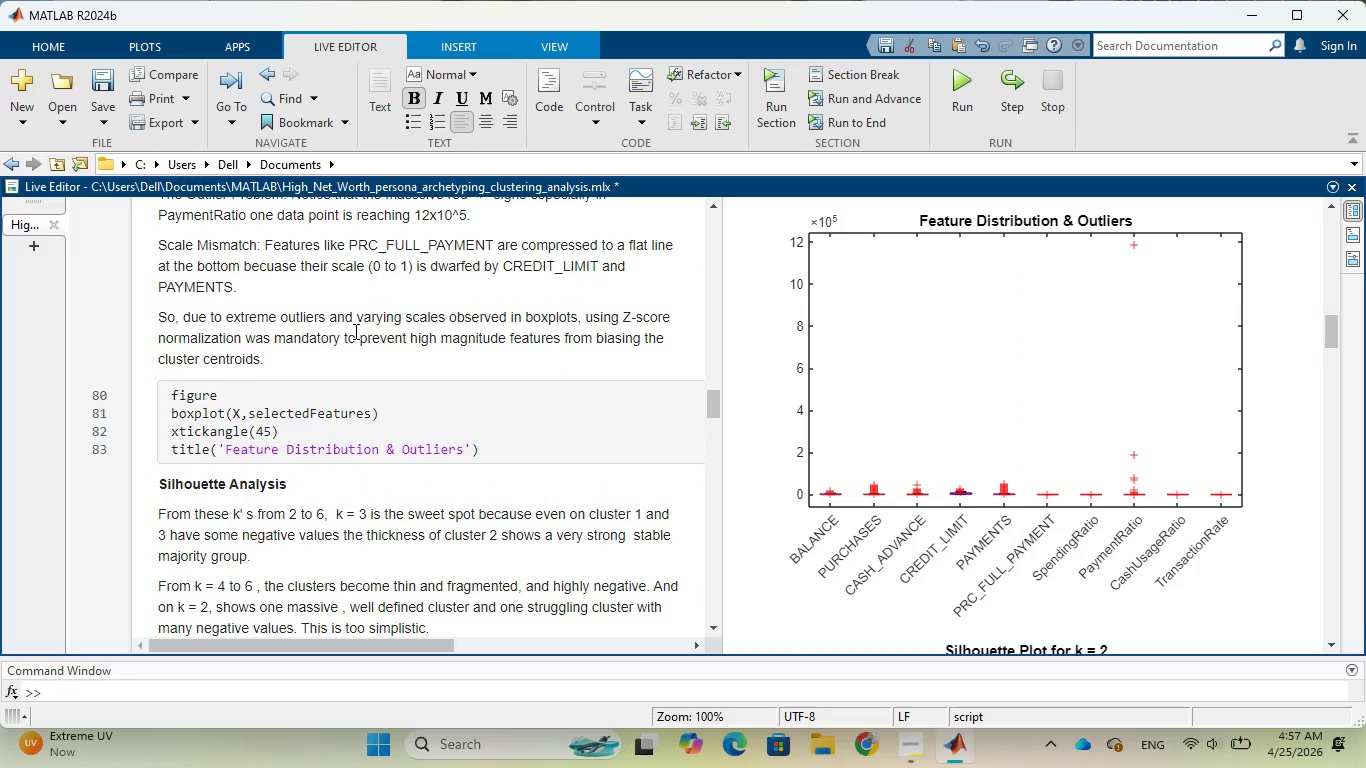 
scroll: coordinate [353, 332], scroll_direction: up, amount: 3.0
 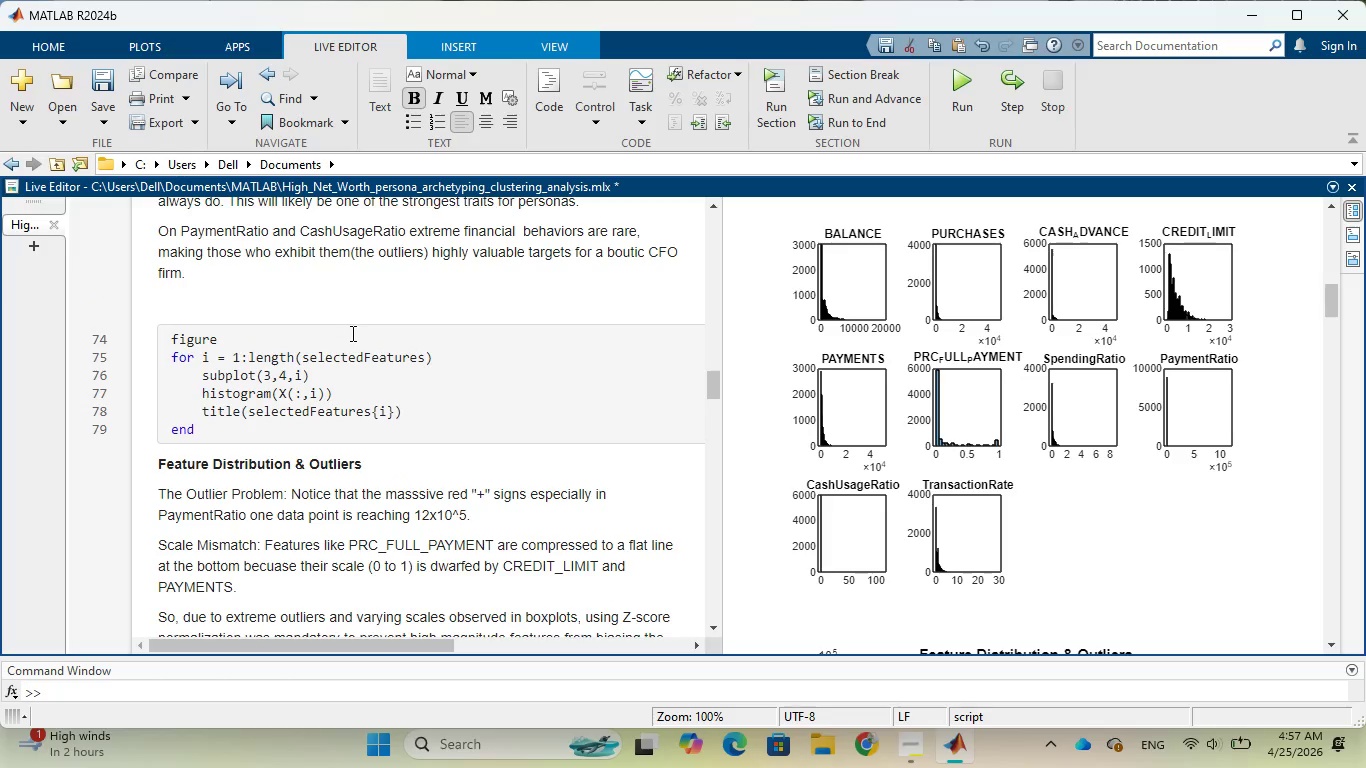 
mouse_move([321, 363])
 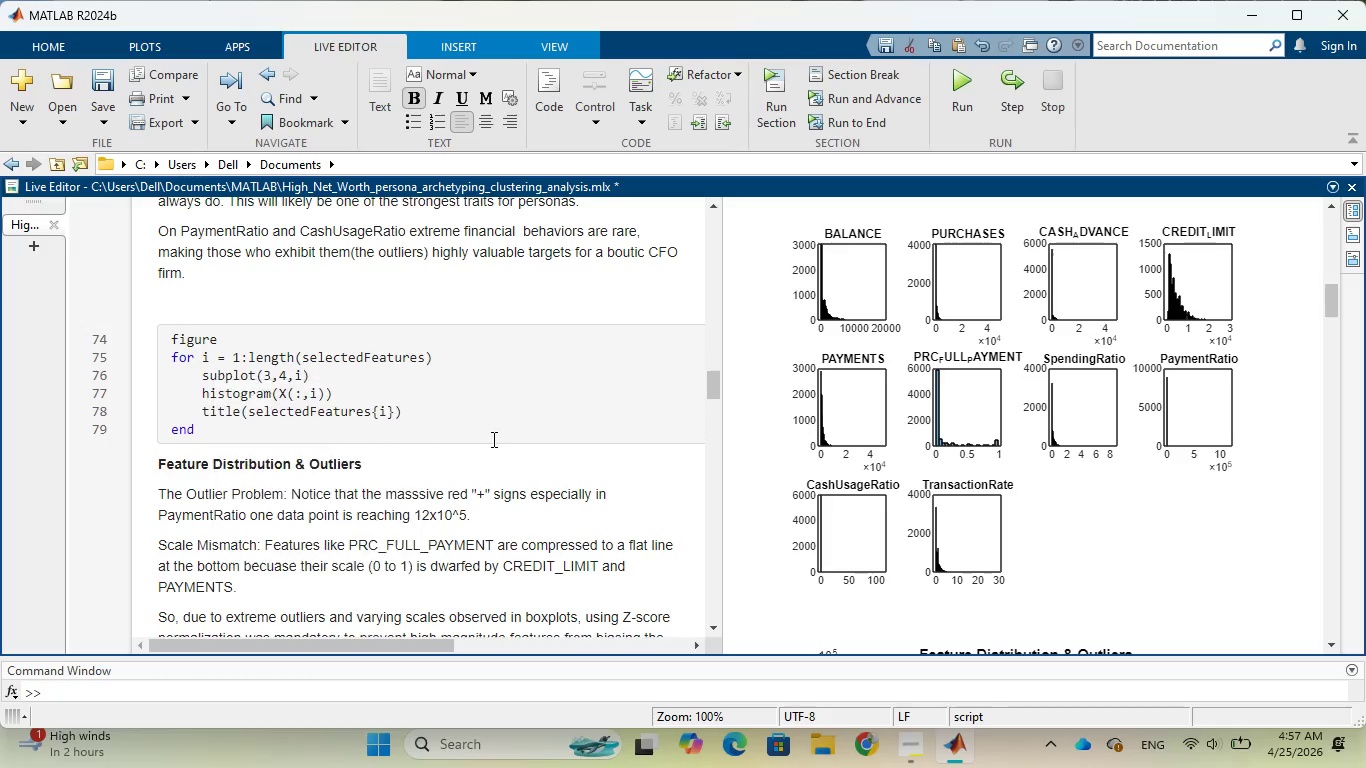 
scroll: coordinate [483, 479], scroll_direction: down, amount: 2.0
 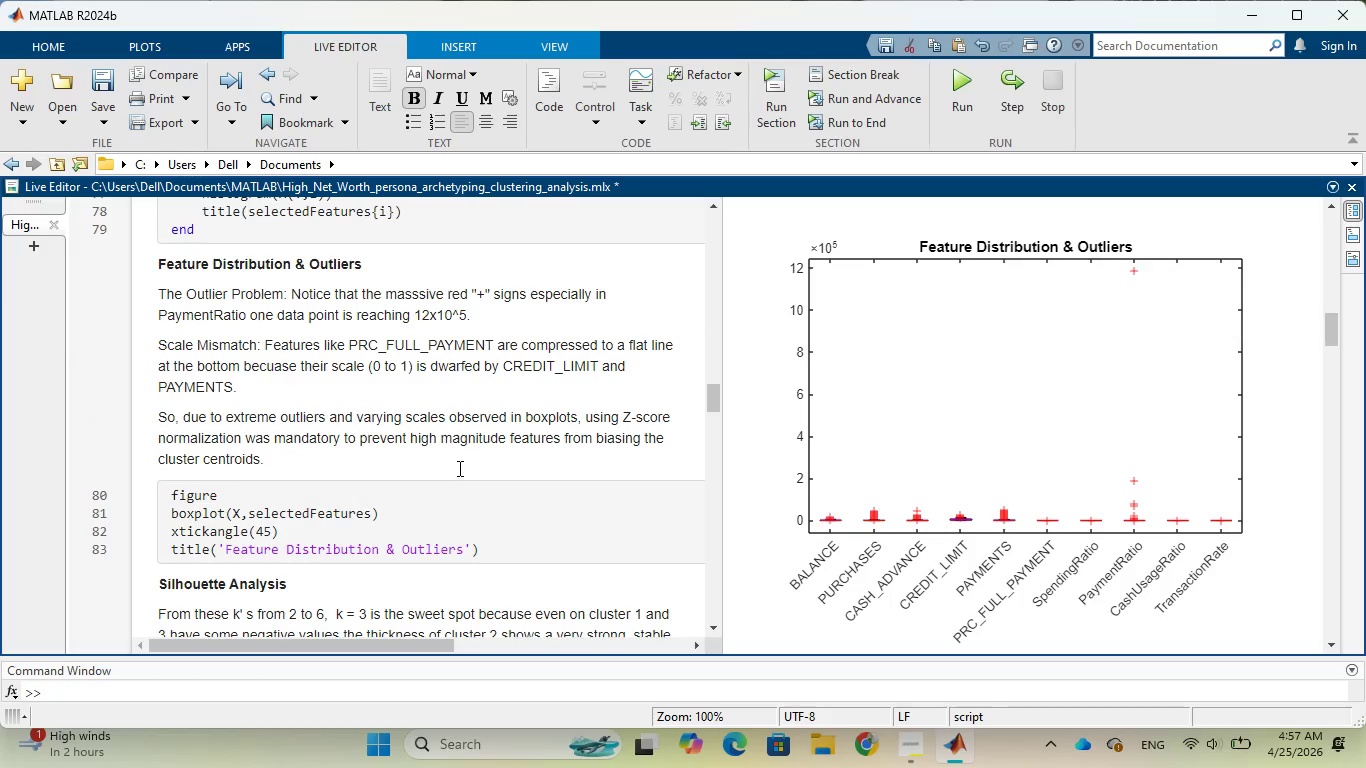 
scroll: coordinate [450, 462], scroll_direction: up, amount: 19.0
 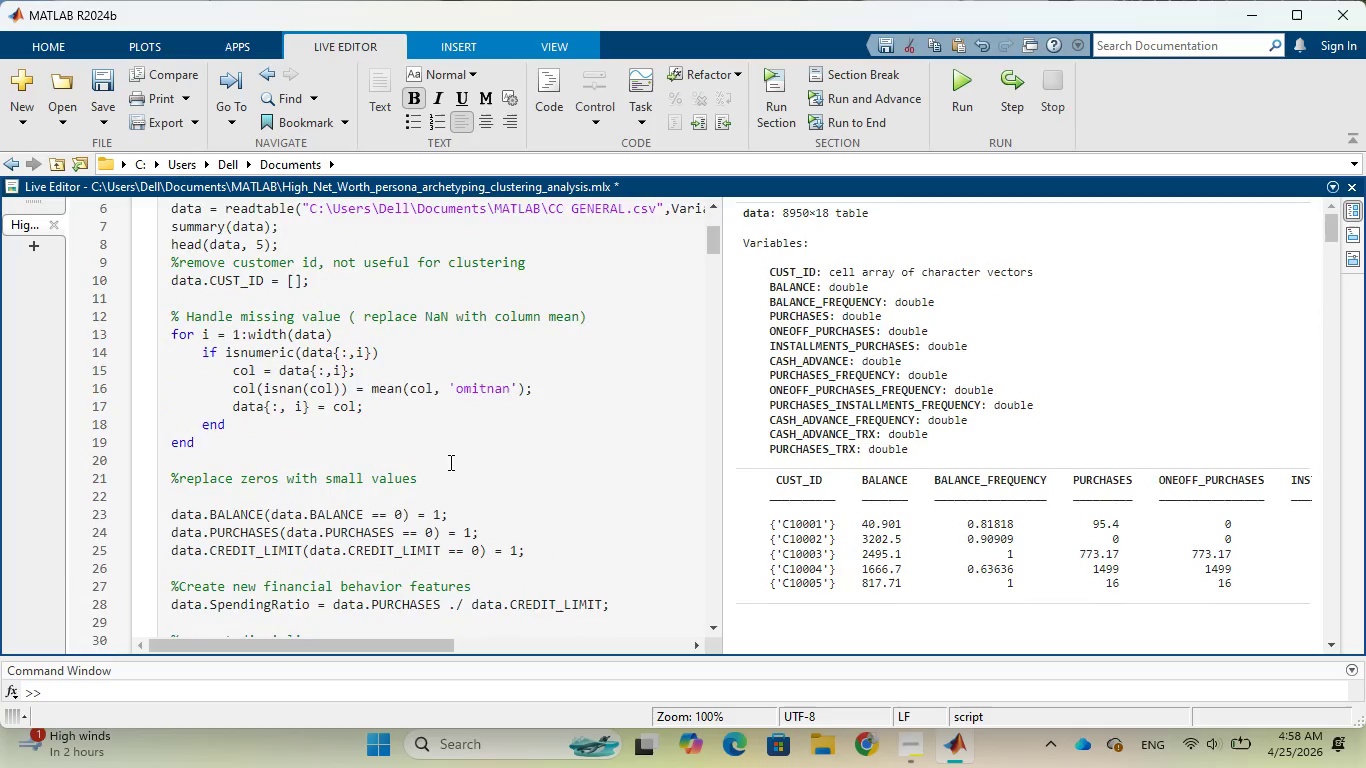 
scroll: coordinate [447, 466], scroll_direction: up, amount: 6.0
 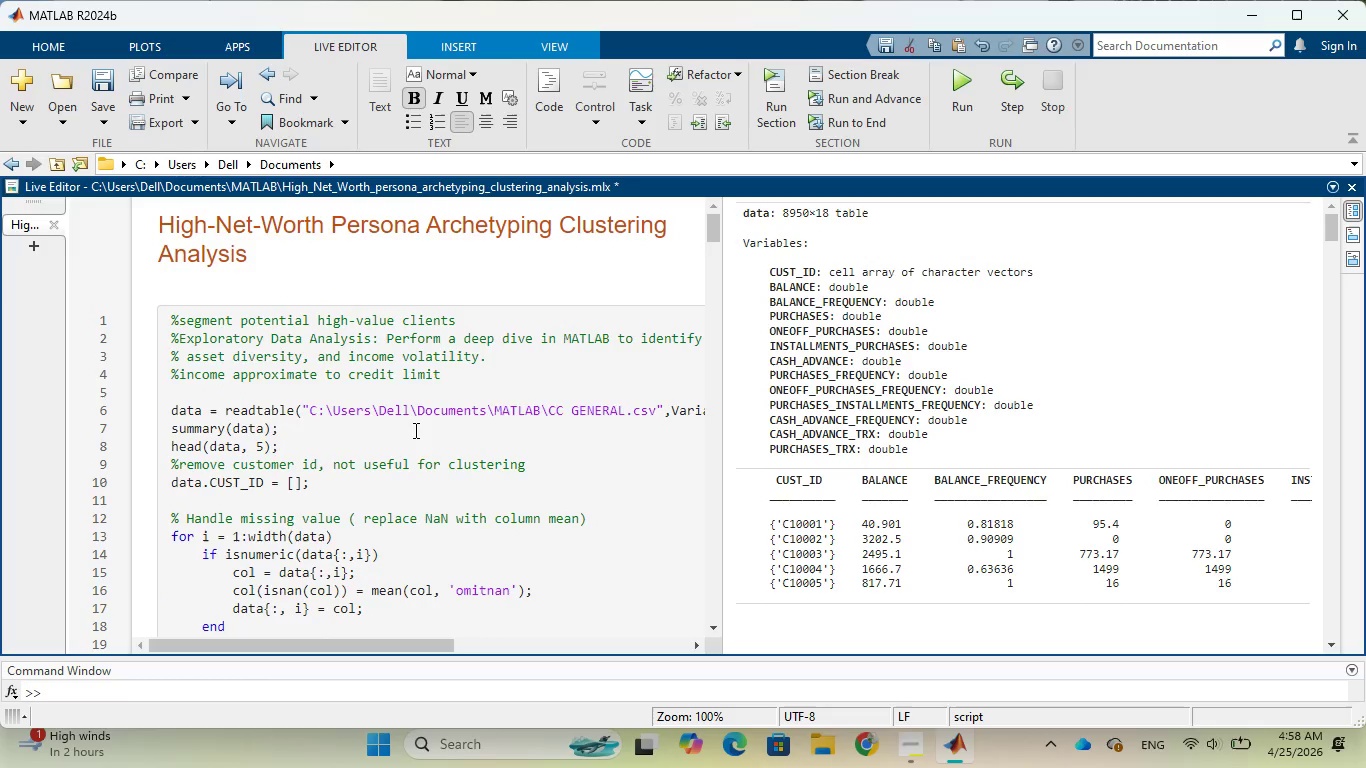 
scroll: coordinate [398, 446], scroll_direction: down, amount: 25.0
 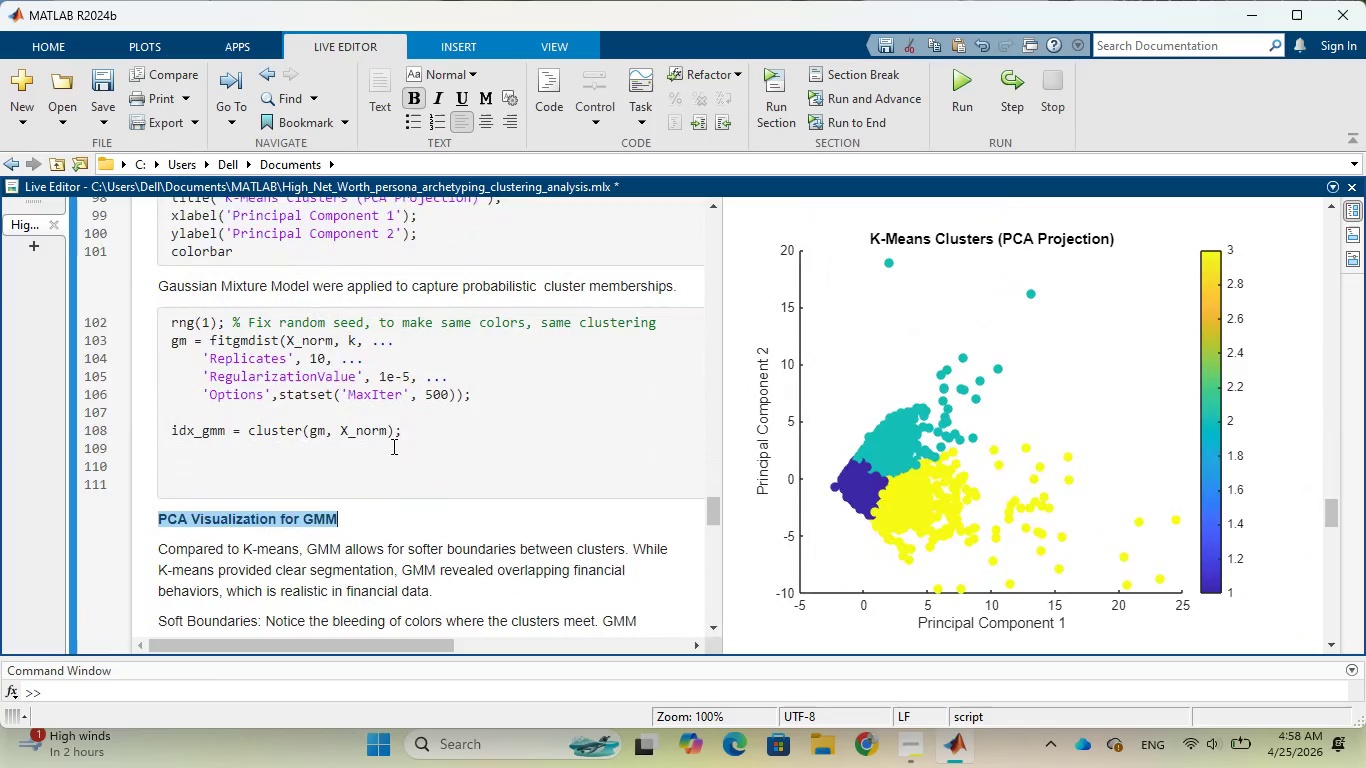 
scroll: coordinate [388, 449], scroll_direction: down, amount: 13.0
 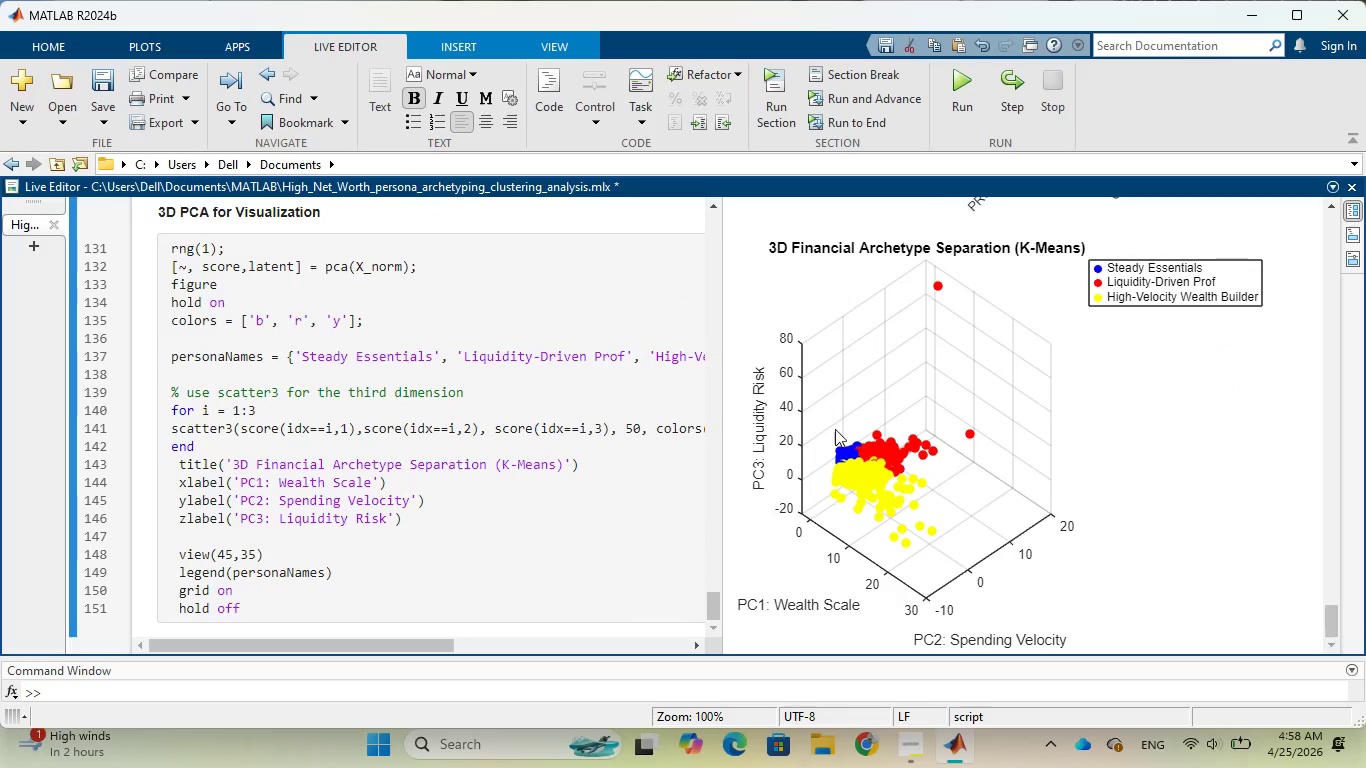 
left_click([883, 456])
 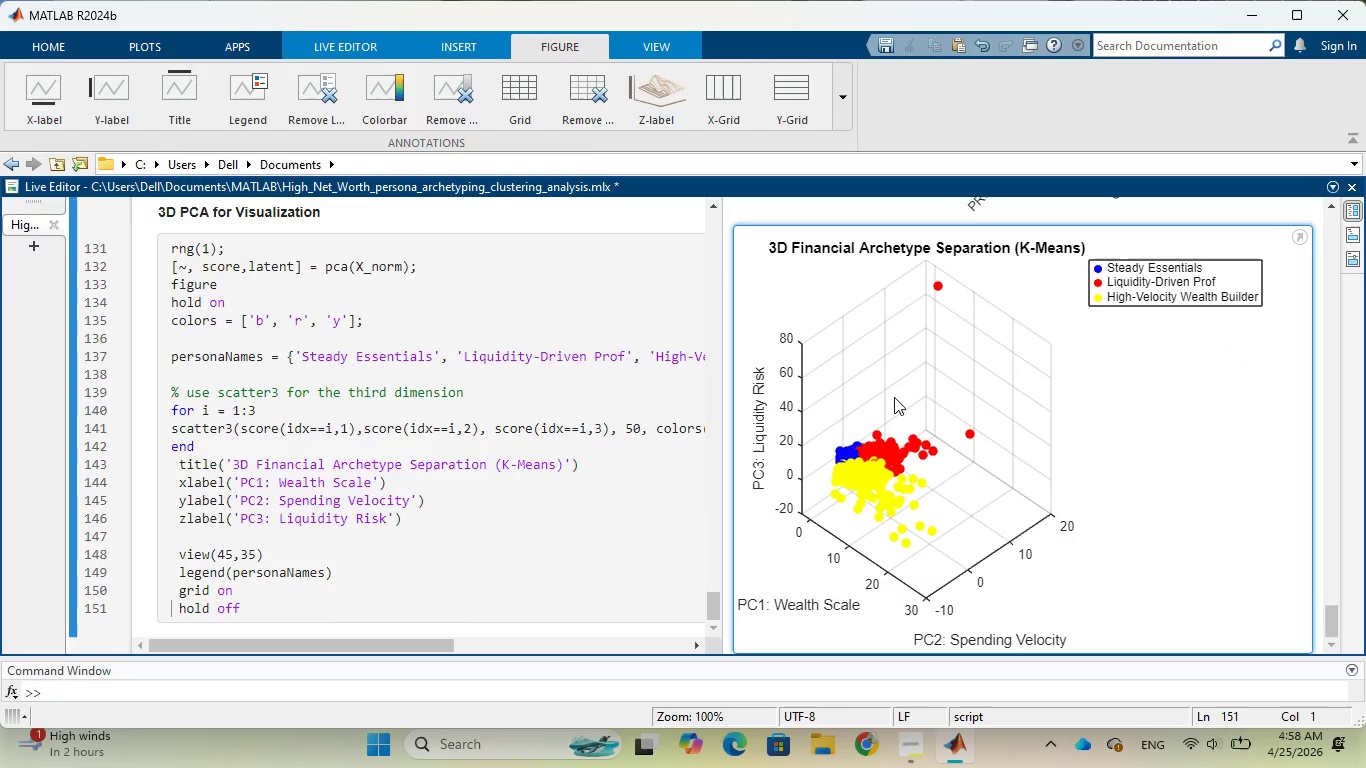 
left_click_drag(start_coordinate=[894, 397], to_coordinate=[921, 426])
 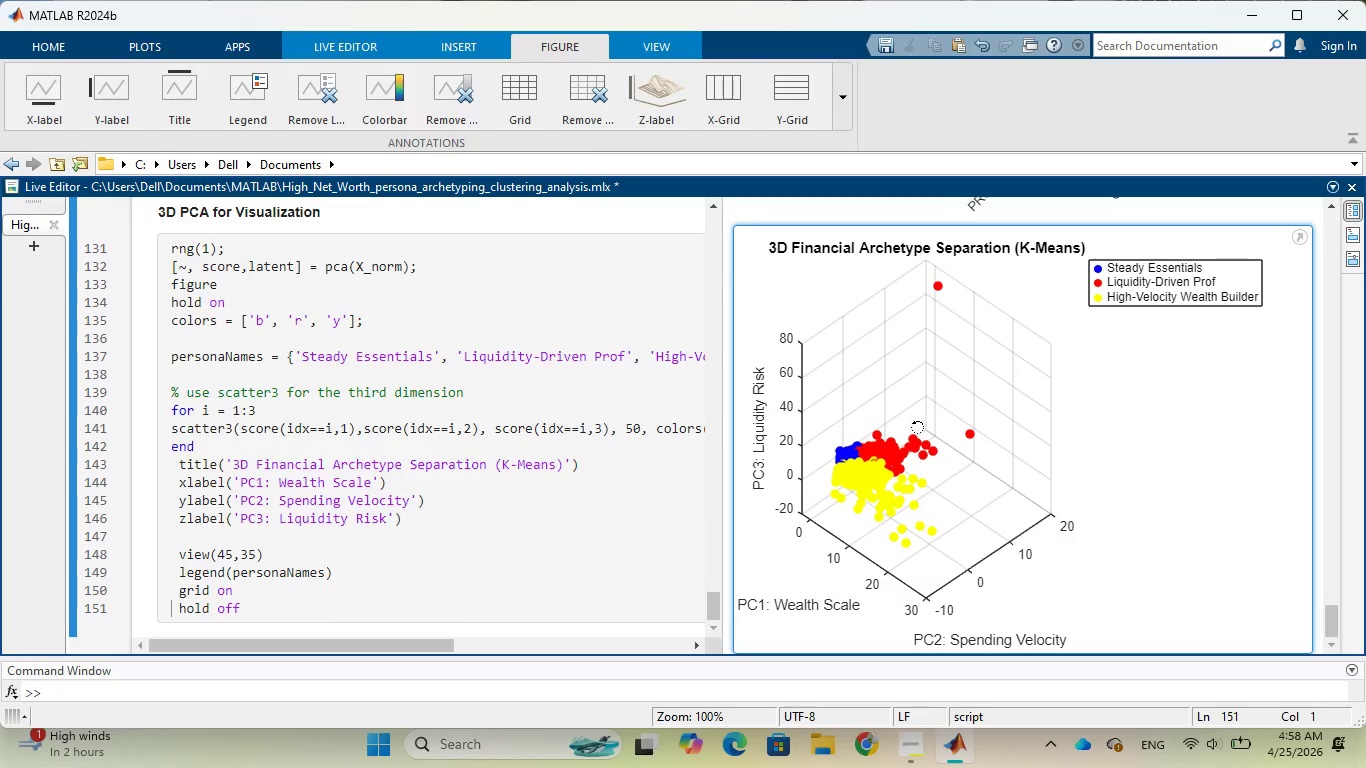 
left_click_drag(start_coordinate=[916, 427], to_coordinate=[876, 295])
 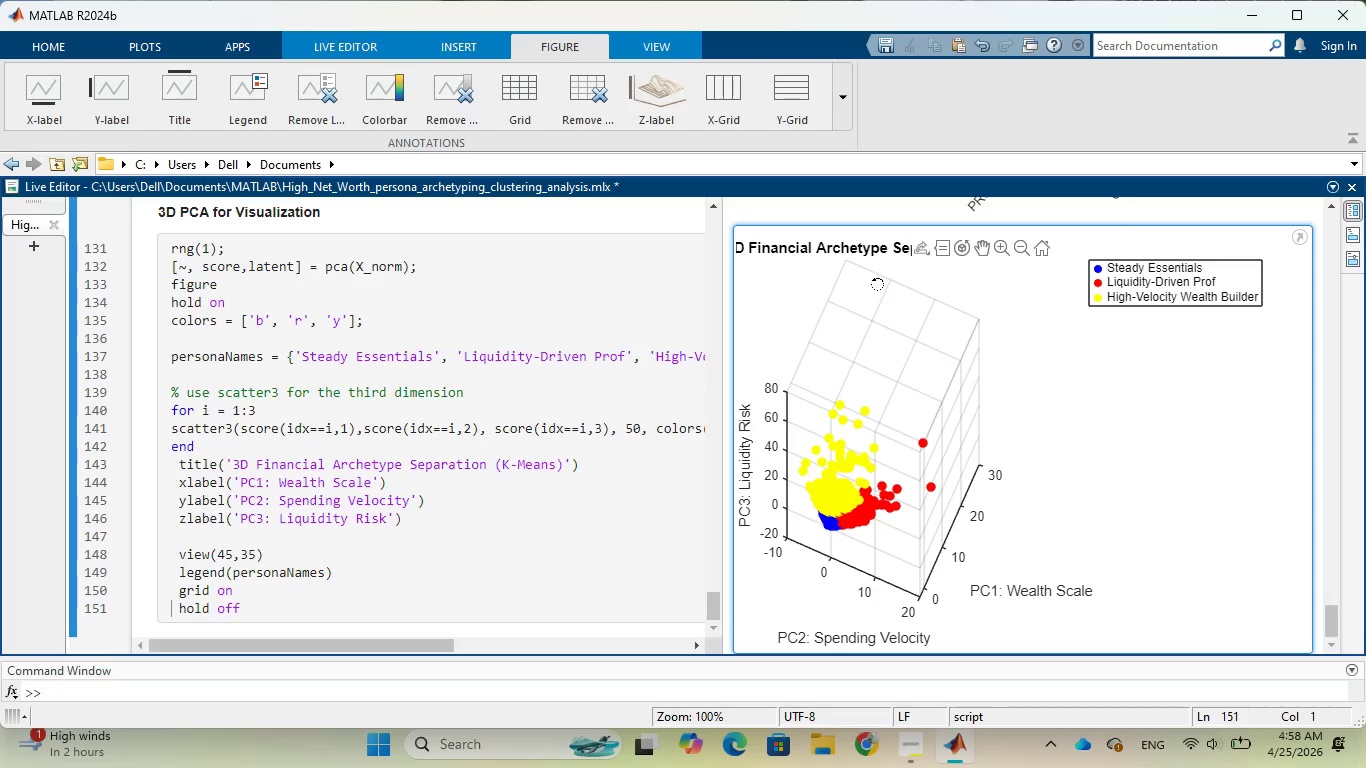 
left_click_drag(start_coordinate=[876, 284], to_coordinate=[870, 433])
 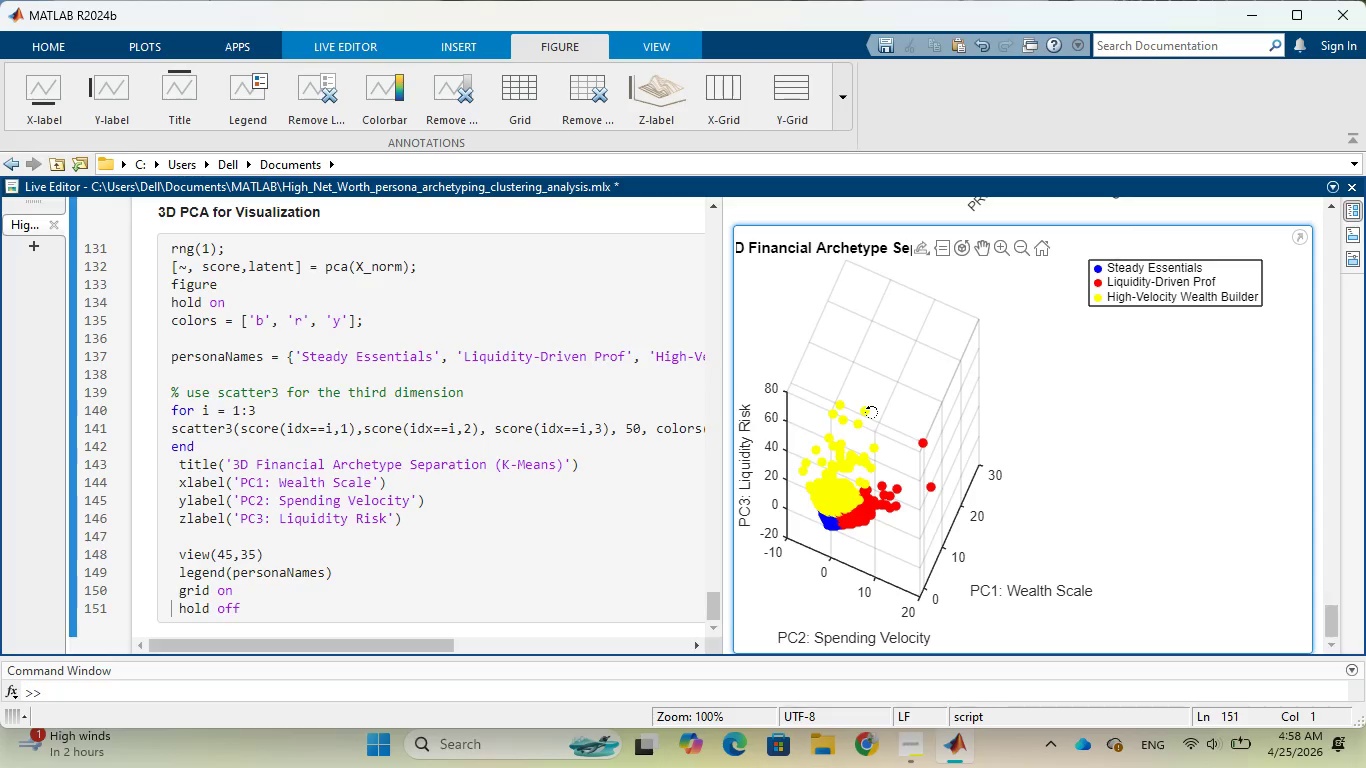 
left_click_drag(start_coordinate=[870, 412], to_coordinate=[910, 460])
 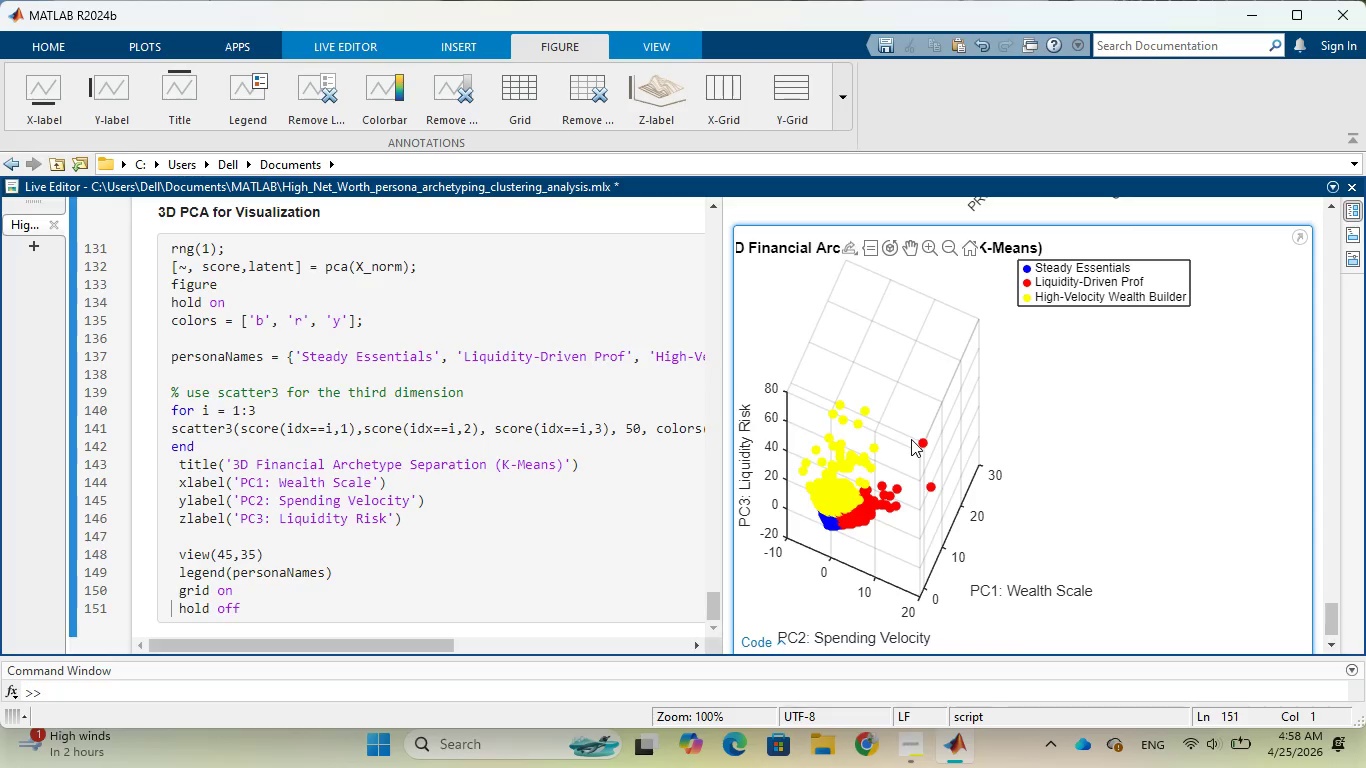 
scroll: coordinate [920, 403], scroll_direction: down, amount: 5.0
 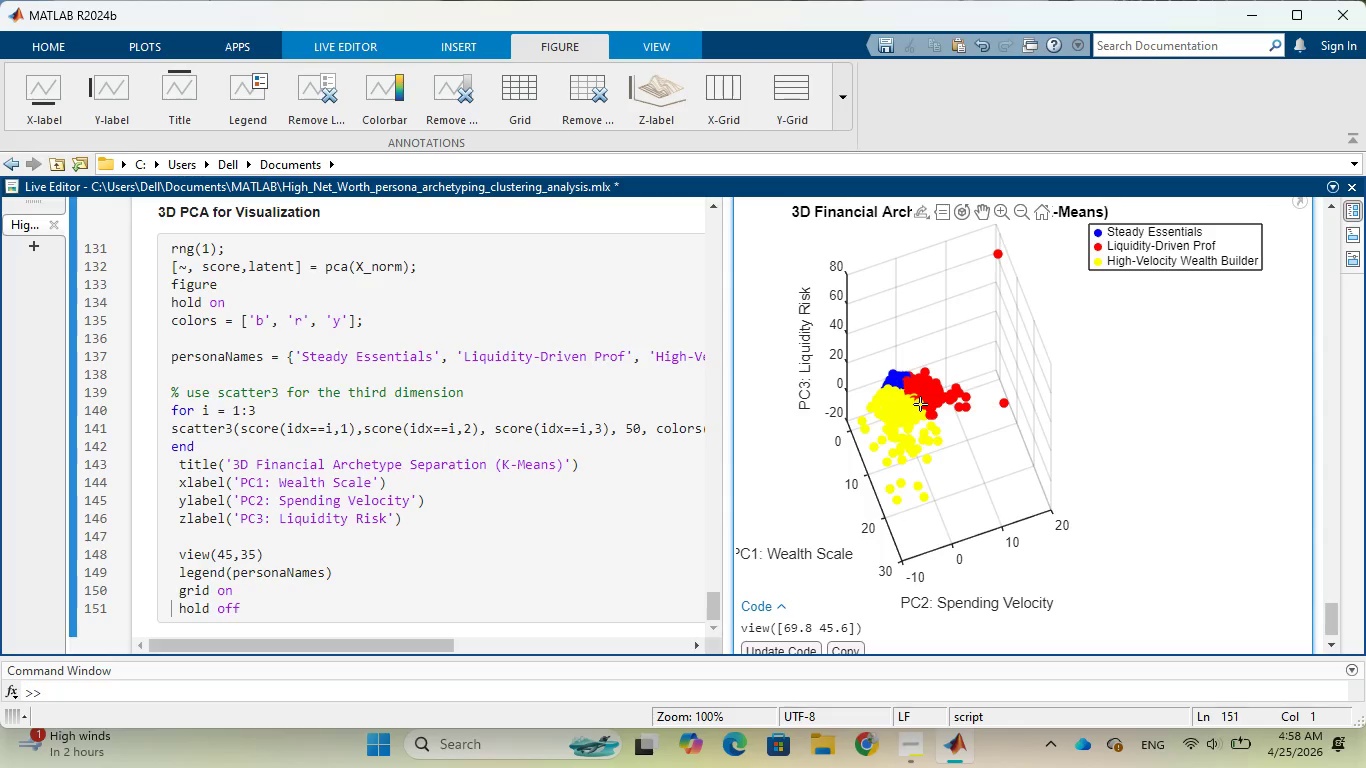 
left_click_drag(start_coordinate=[920, 403], to_coordinate=[936, 440])
 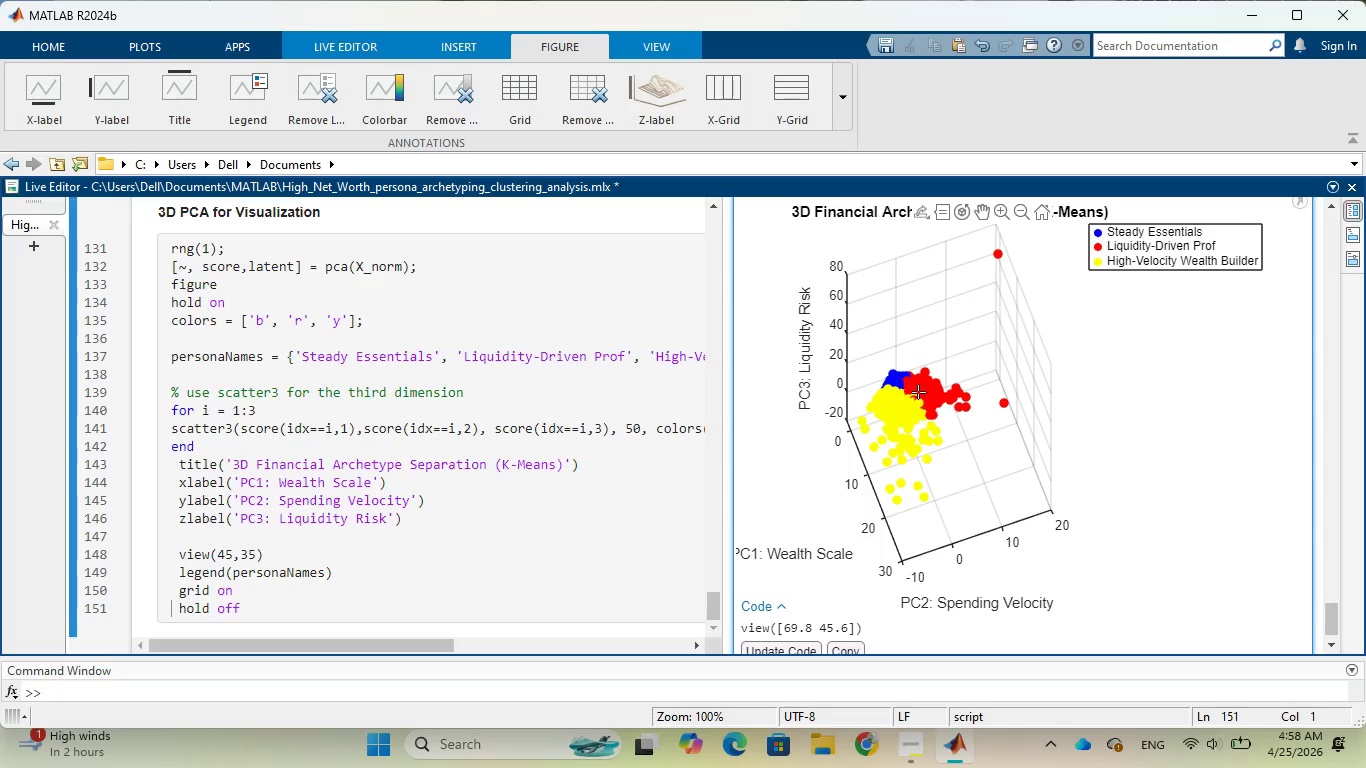 
left_click([918, 391])
 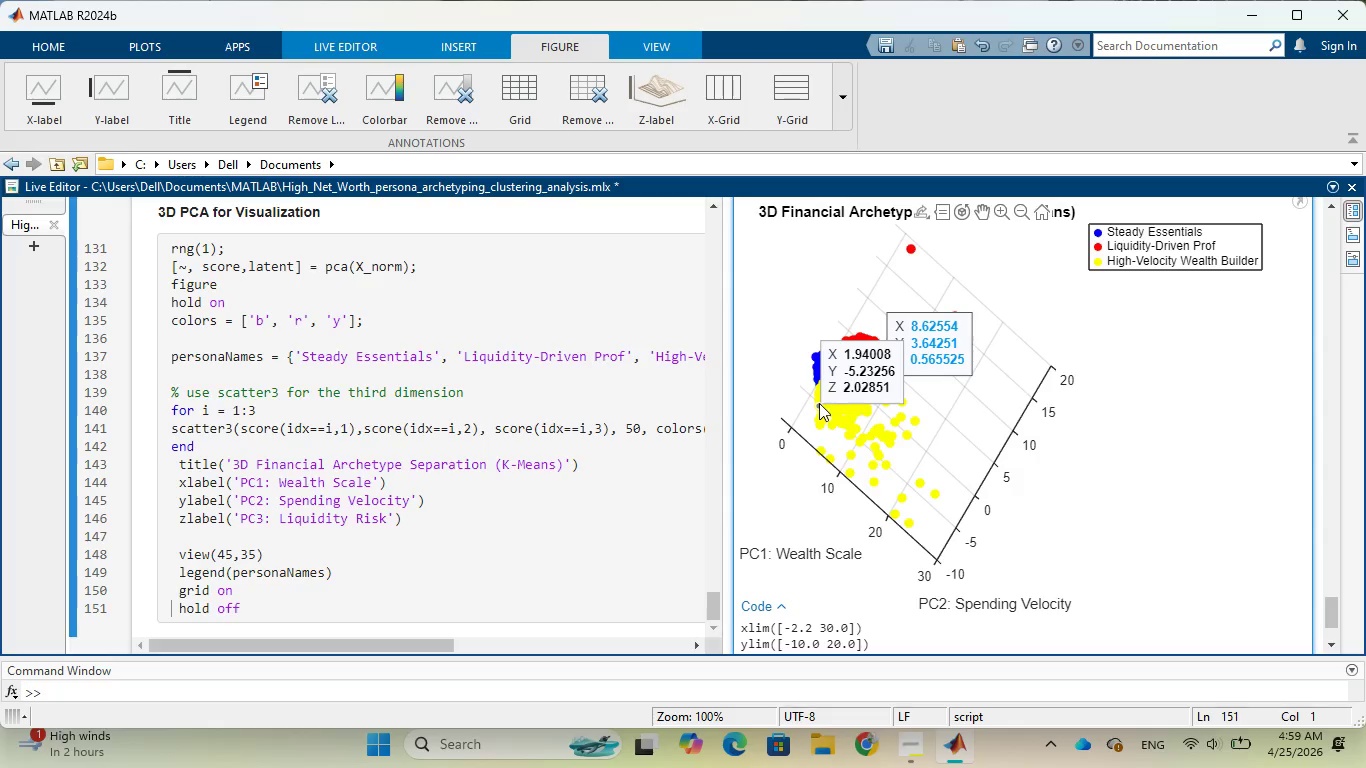 
wait(21.58)
 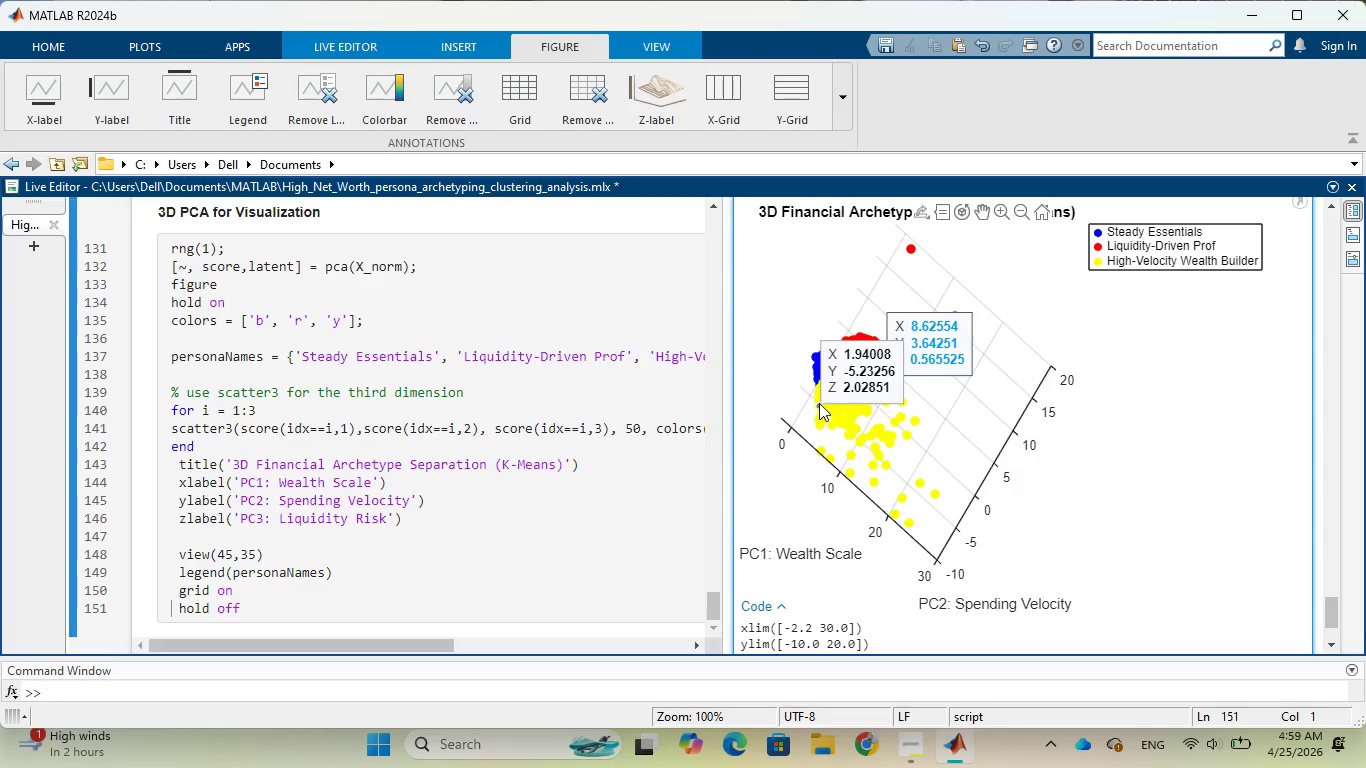 
scroll: coordinate [859, 412], scroll_direction: down, amount: 2.0
 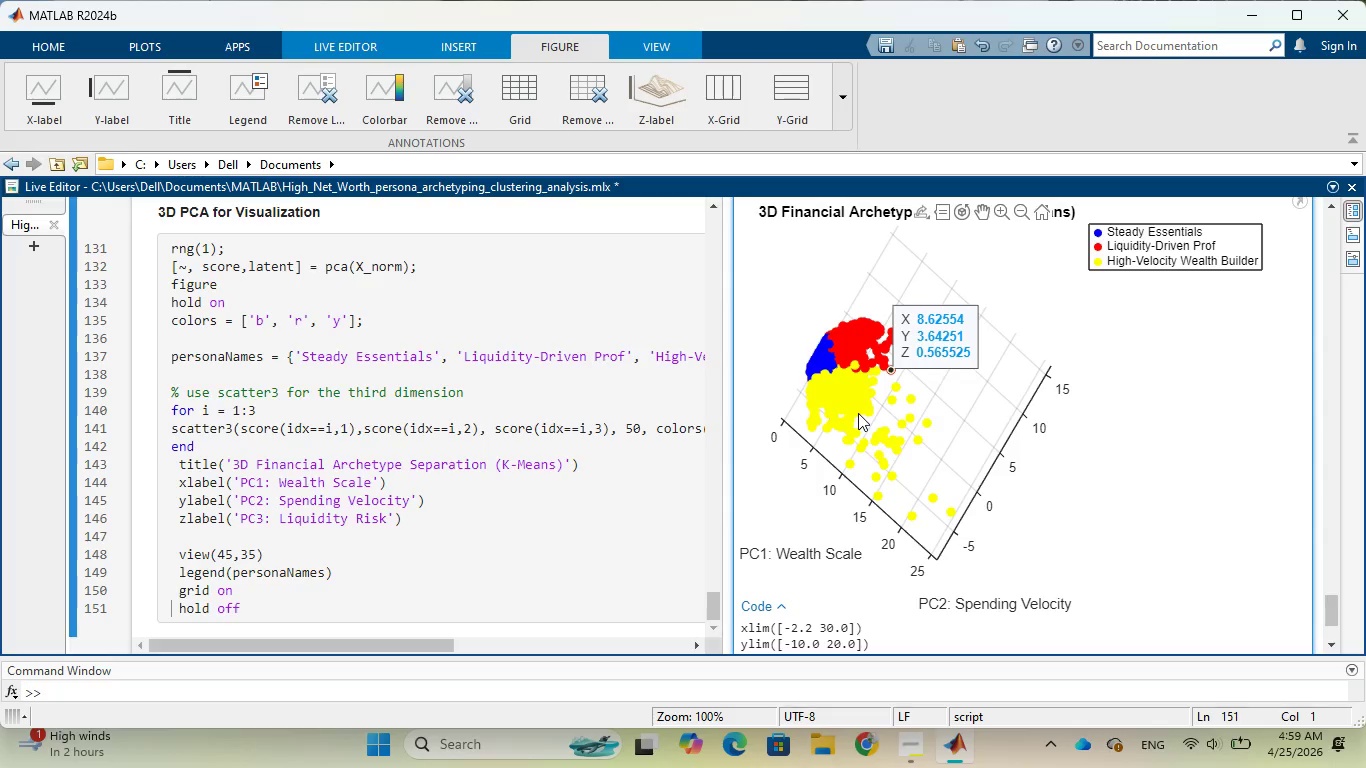 
scroll: coordinate [830, 376], scroll_direction: up, amount: 8.0
 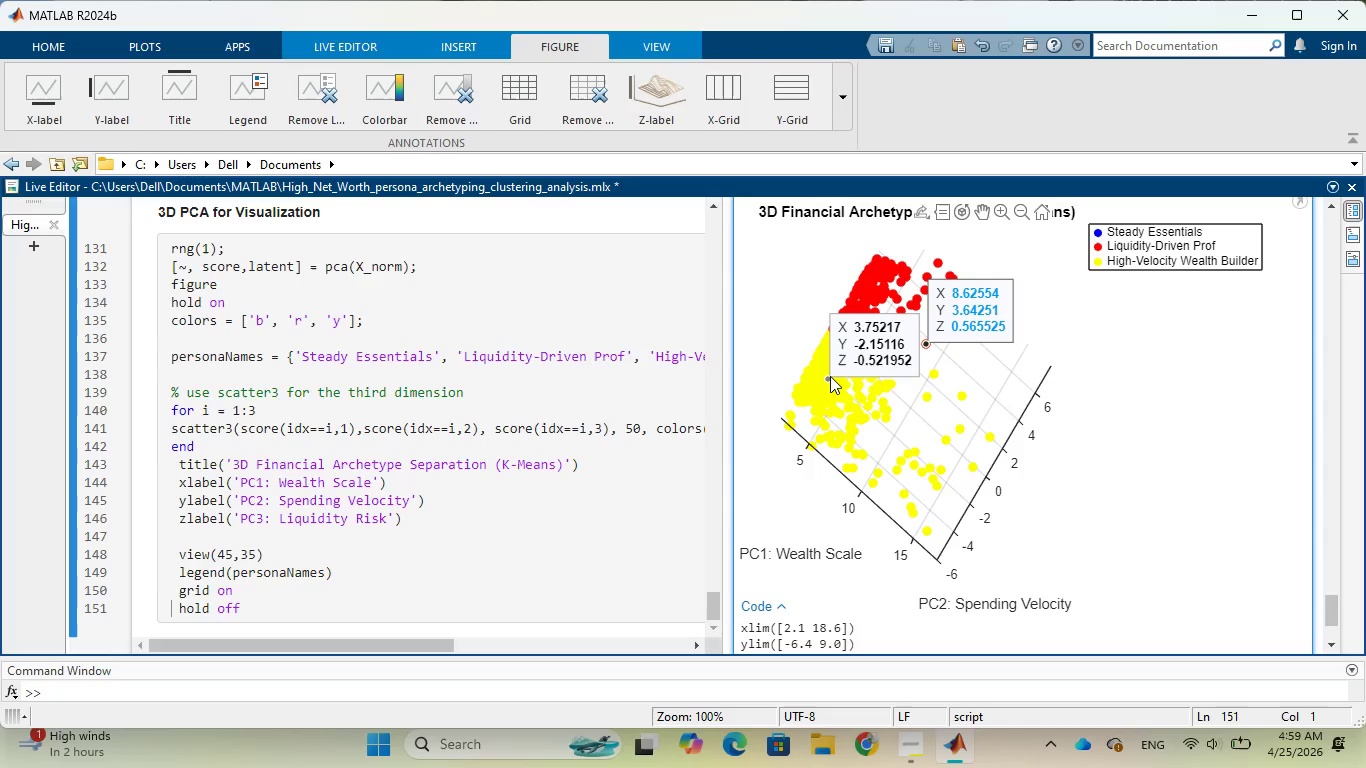 
left_click_drag(start_coordinate=[830, 376], to_coordinate=[752, 371])
 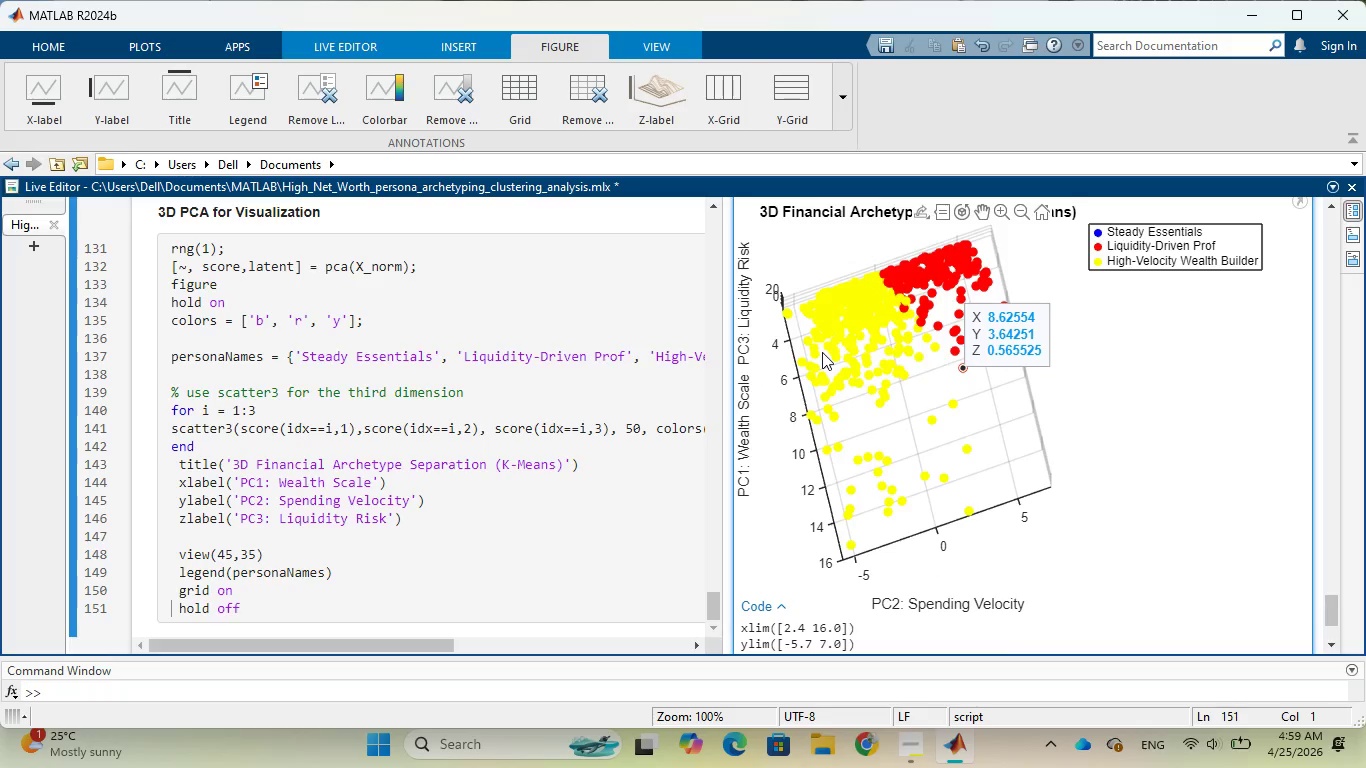 
scroll: coordinate [822, 352], scroll_direction: up, amount: 1.0
 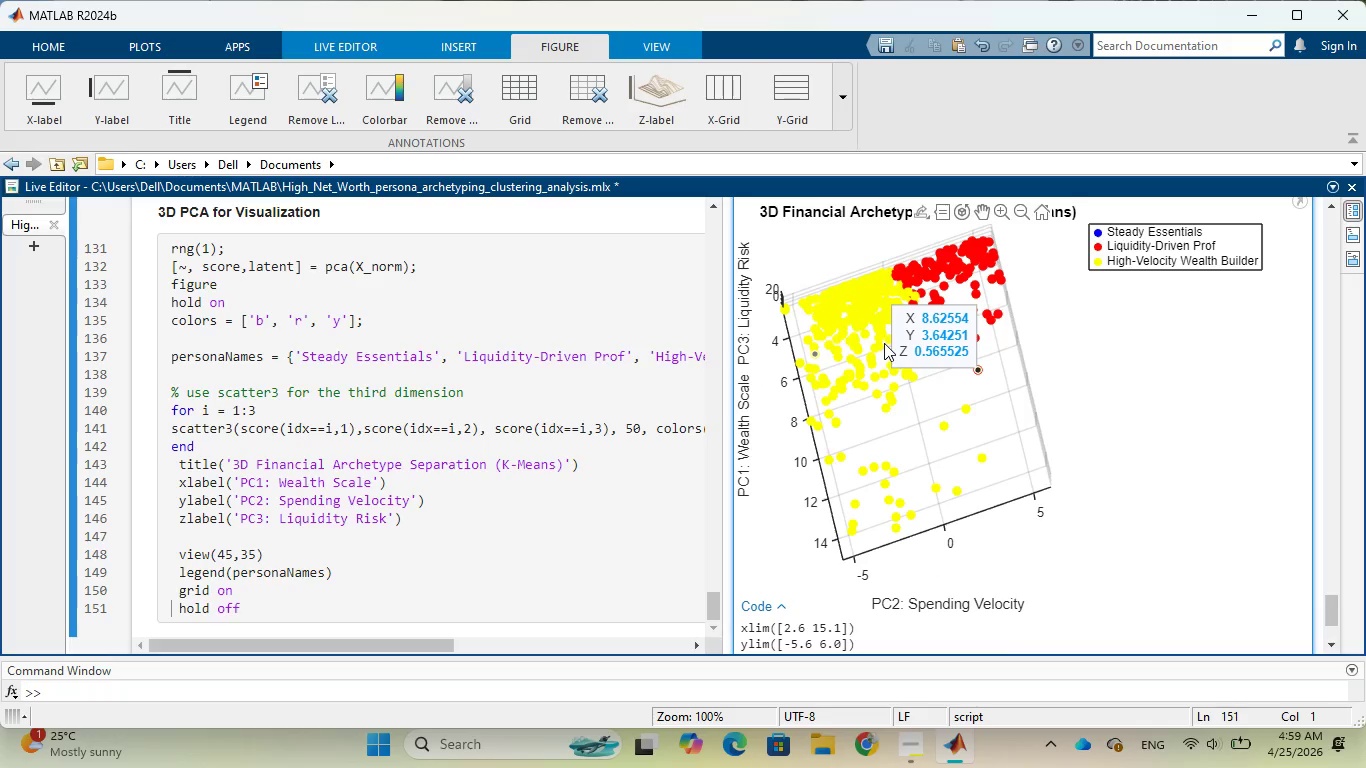 
scroll: coordinate [825, 404], scroll_direction: down, amount: 26.0
 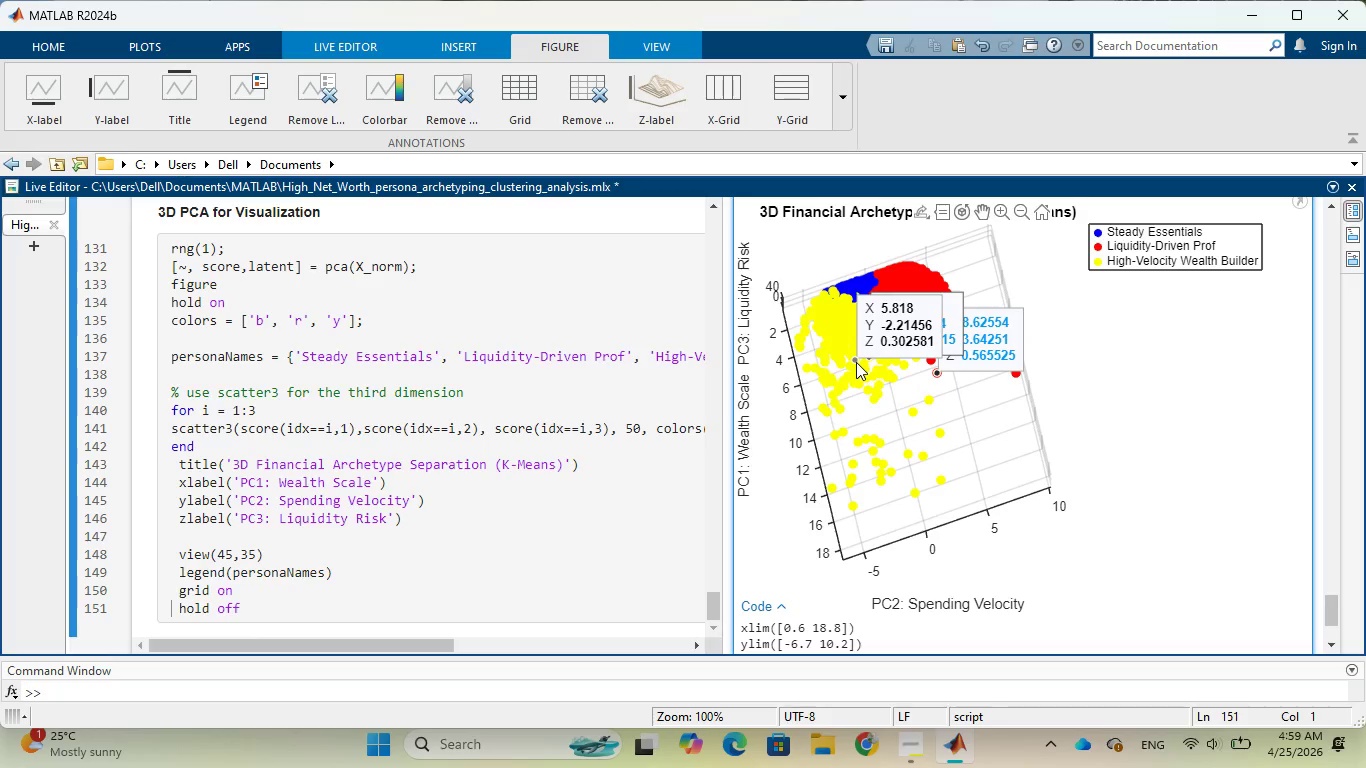 
left_click_drag(start_coordinate=[839, 344], to_coordinate=[867, 393])
 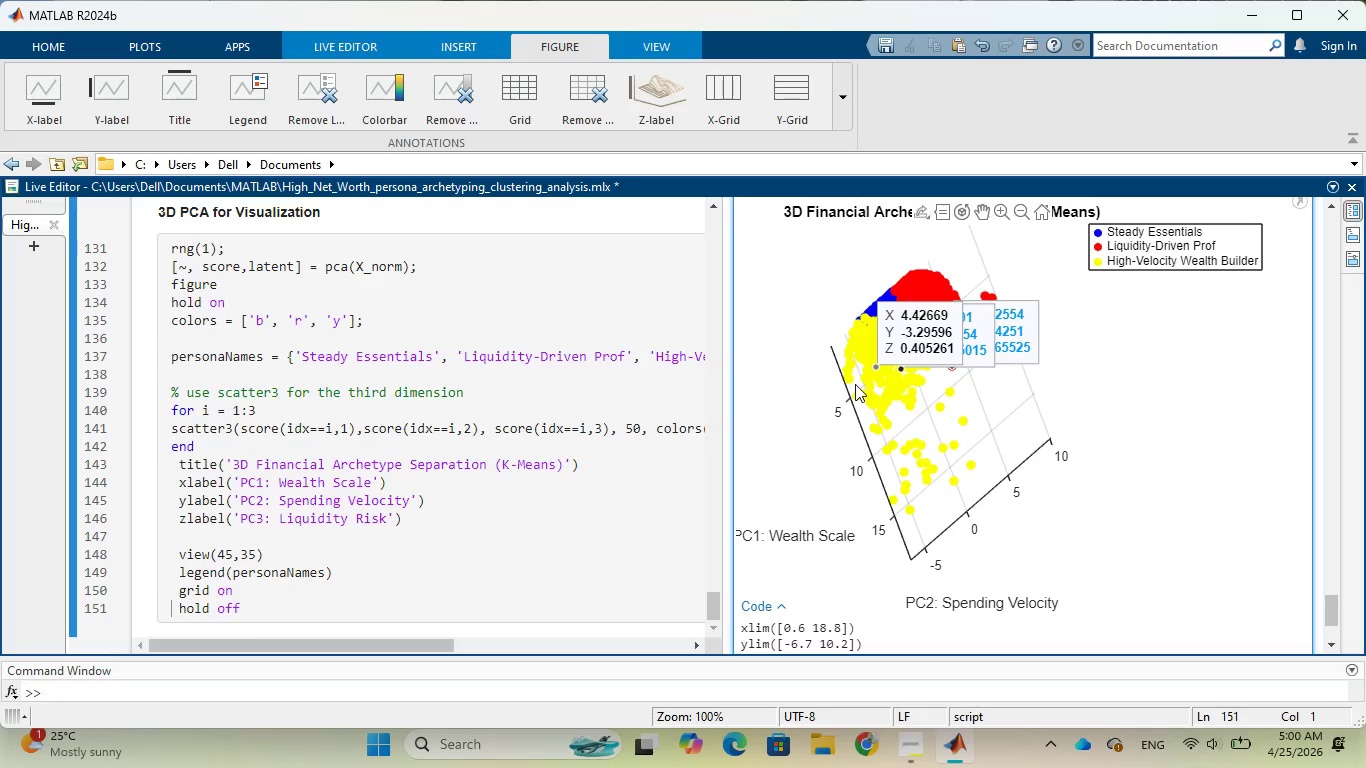 
scroll: coordinate [849, 384], scroll_direction: up, amount: 13.0
 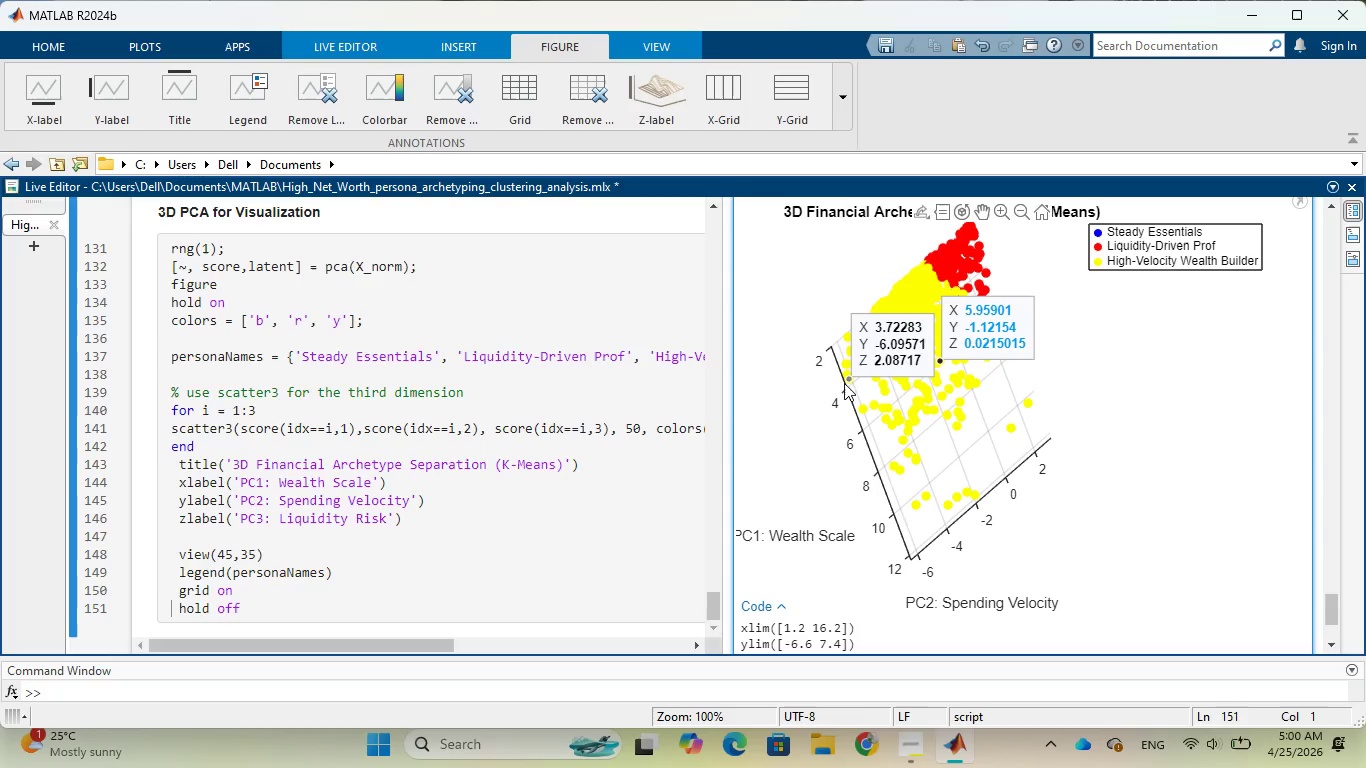 
scroll: coordinate [823, 380], scroll_direction: down, amount: 21.0
 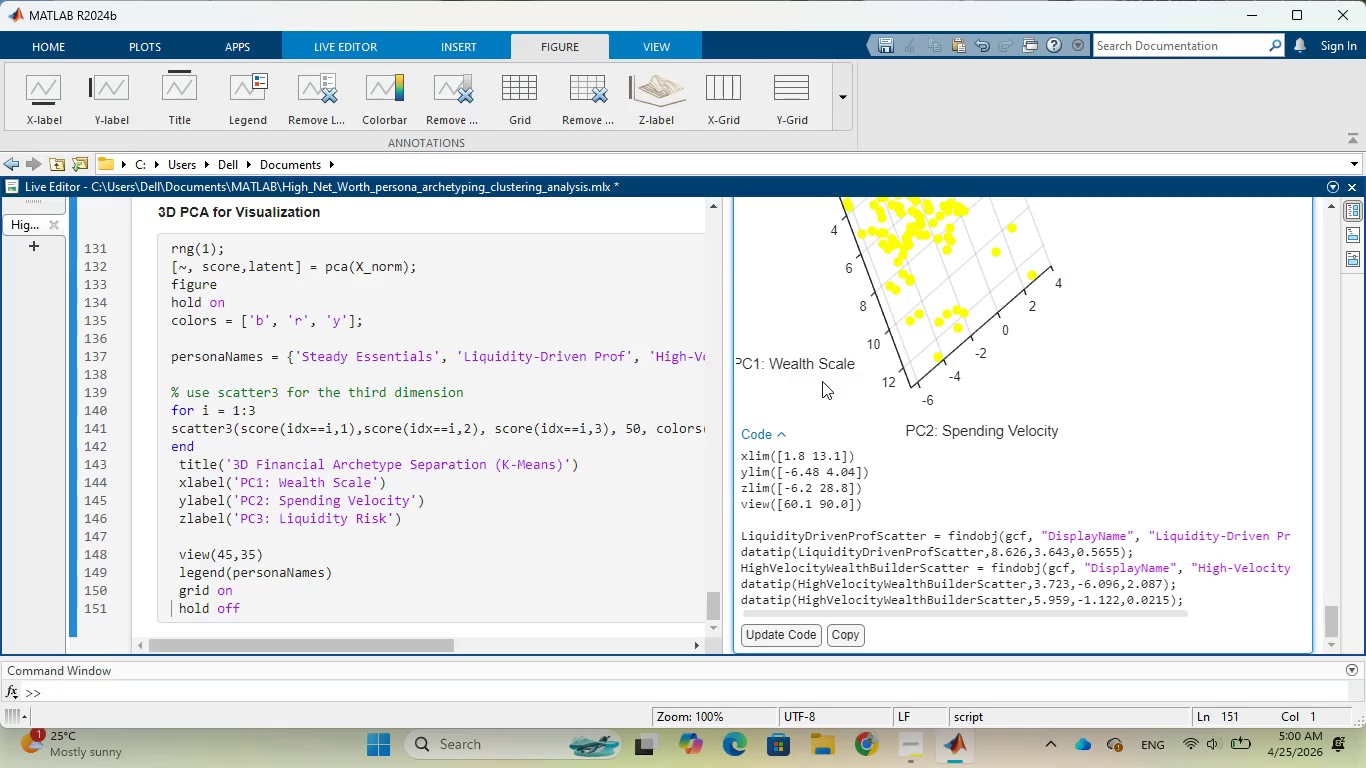 
wait(10.9)
 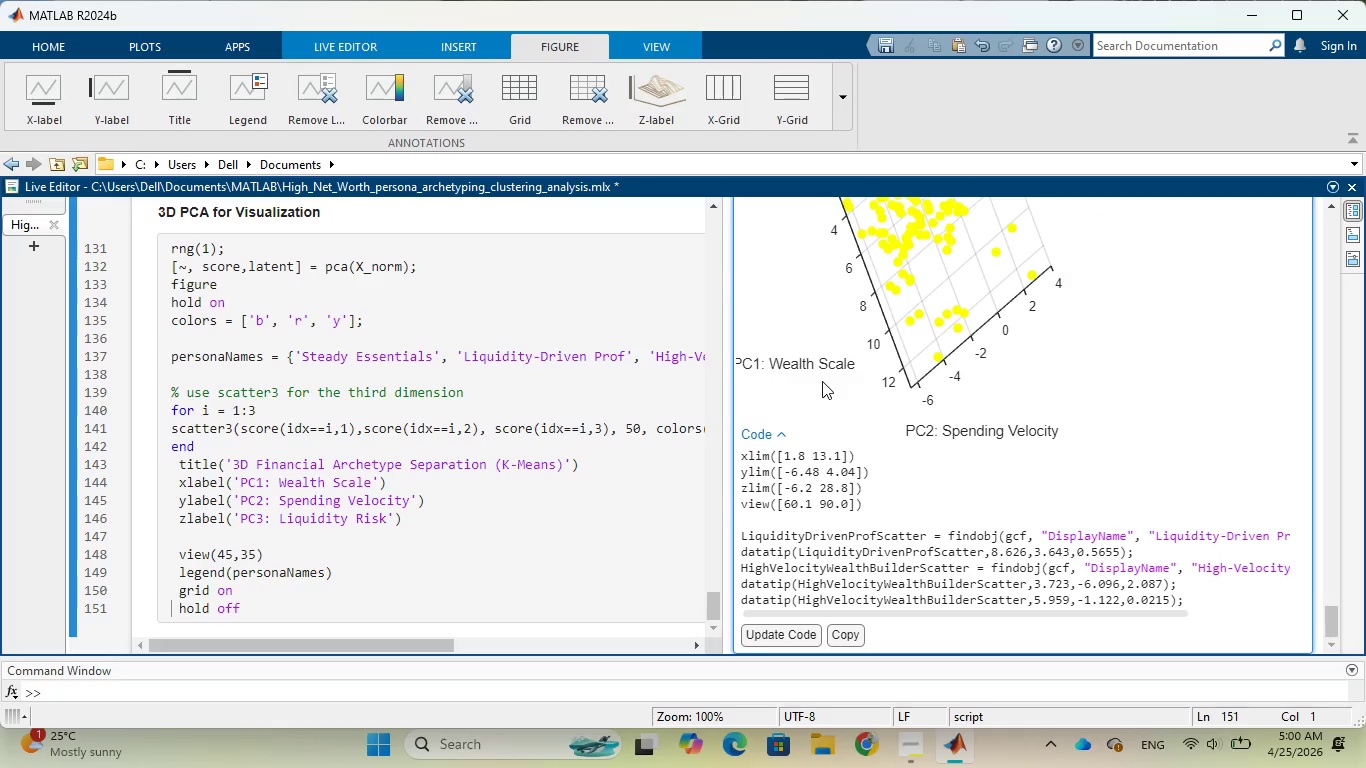 
scroll: coordinate [822, 381], scroll_direction: up, amount: 5.0
 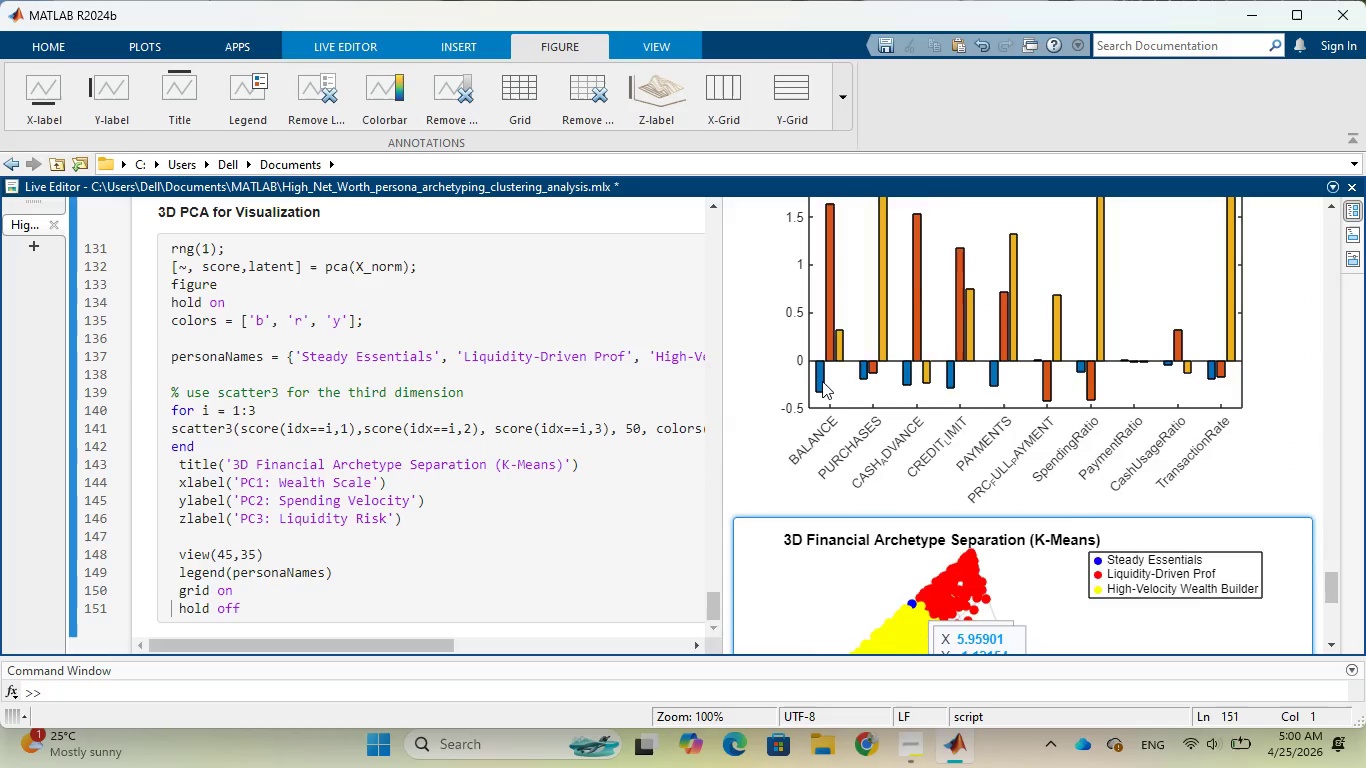 
scroll: coordinate [821, 384], scroll_direction: down, amount: 2.0
 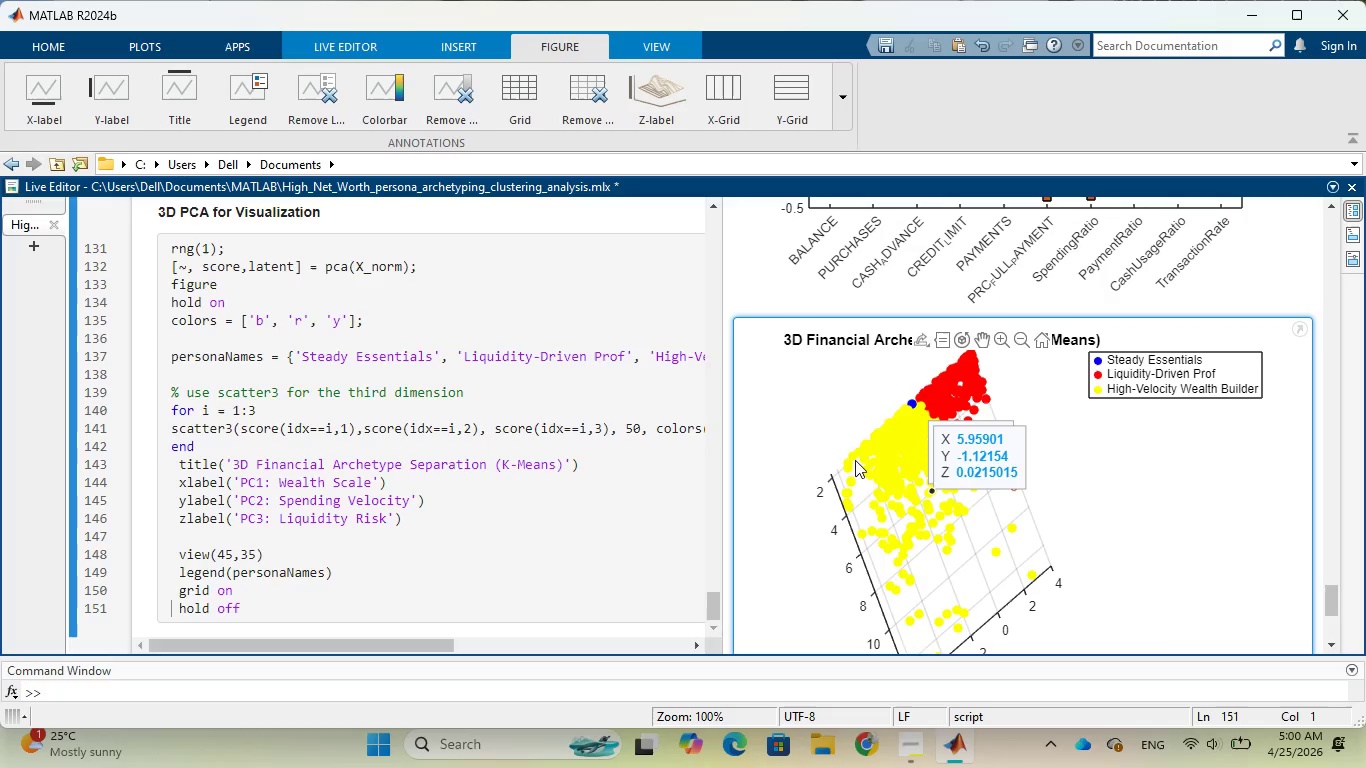 
left_click([865, 473])
 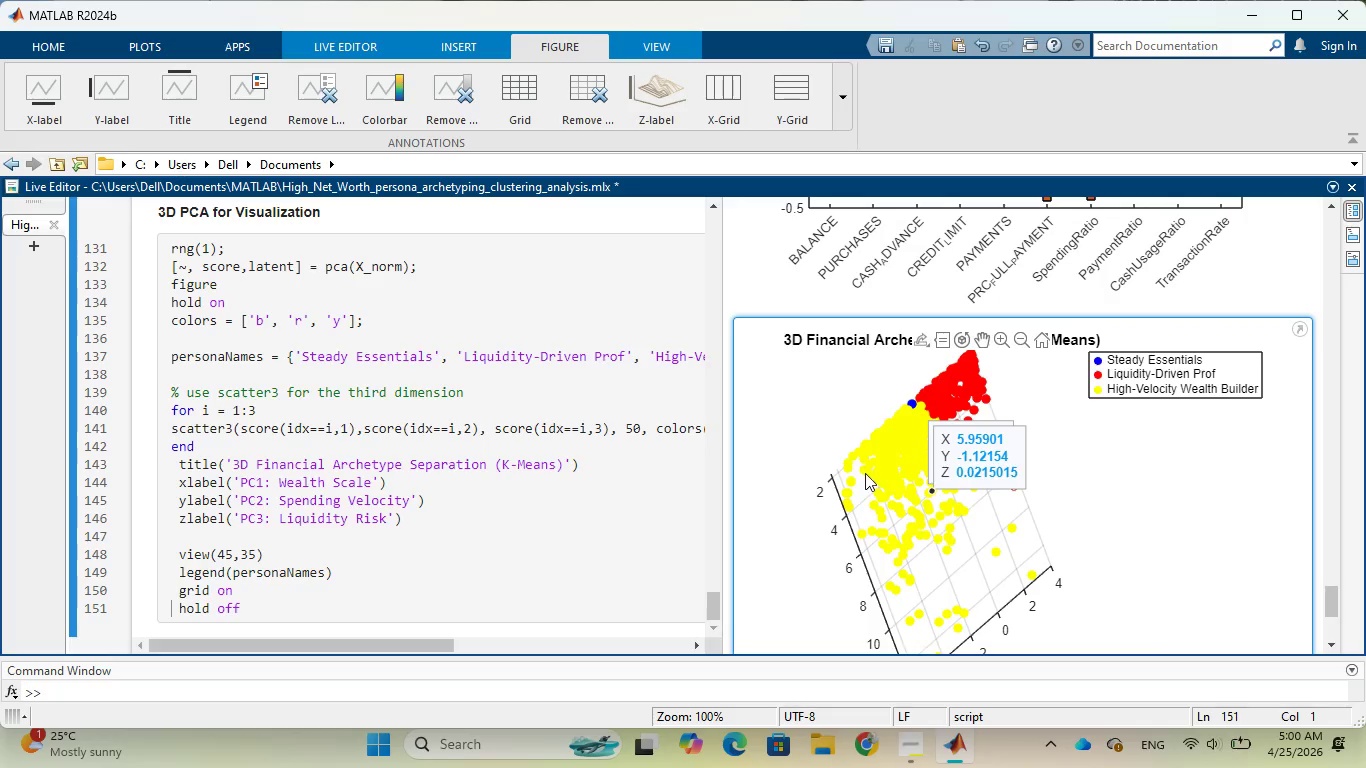 
left_click_drag(start_coordinate=[865, 473], to_coordinate=[814, 463])
 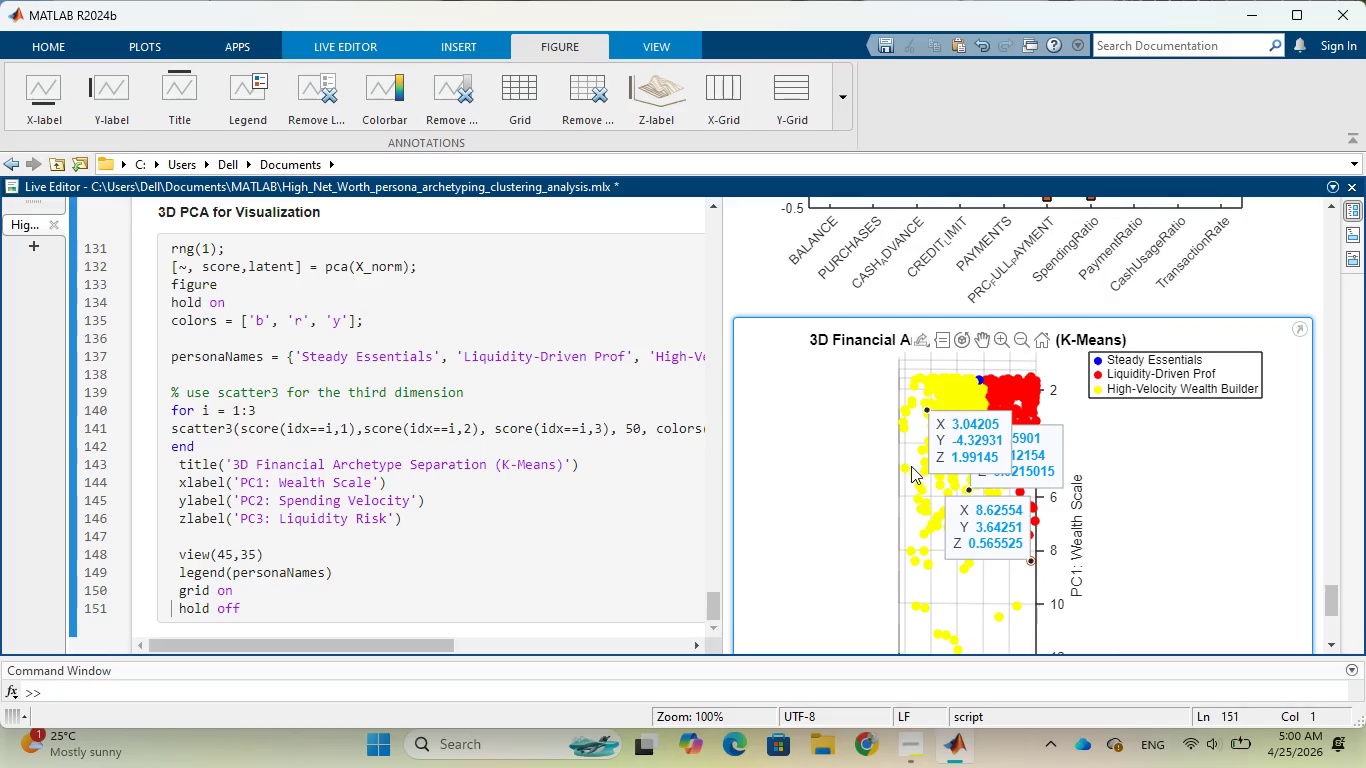 
left_click_drag(start_coordinate=[900, 473], to_coordinate=[862, 485])
 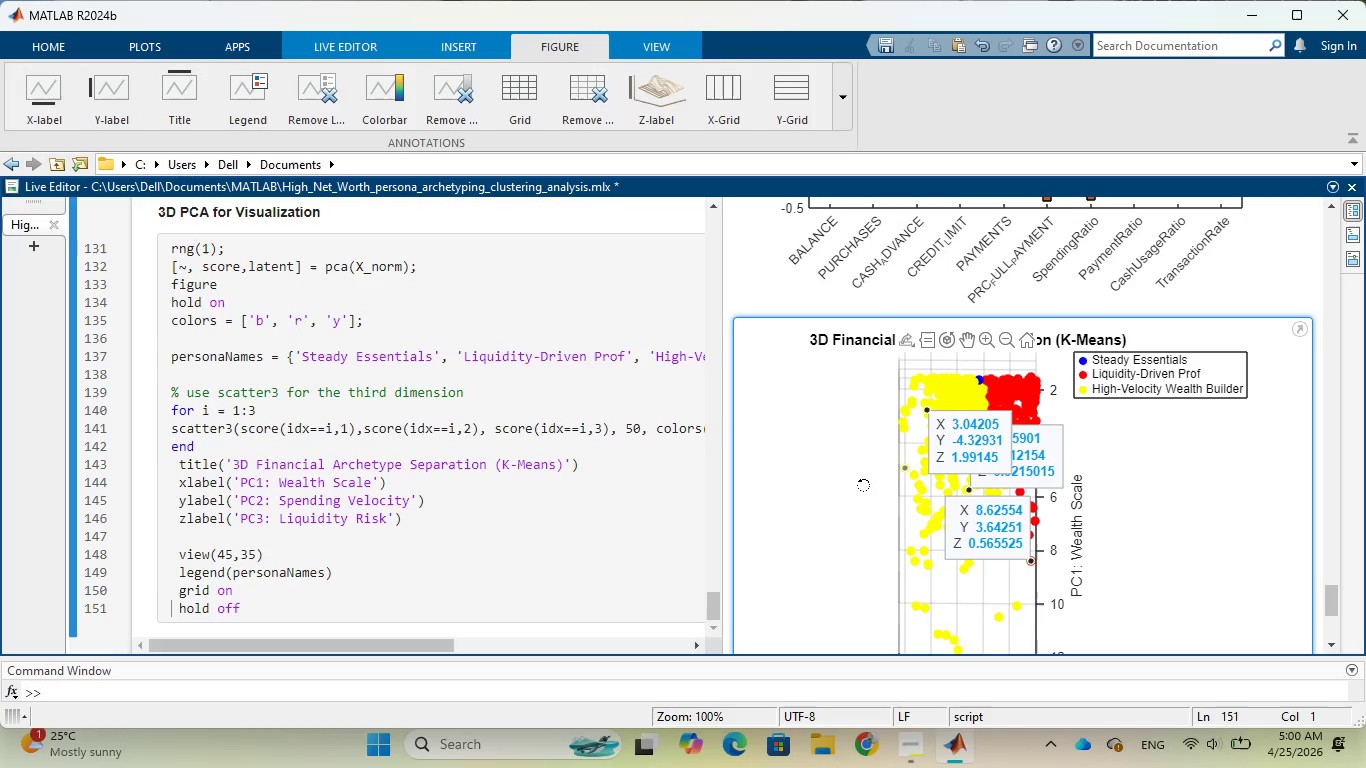 
left_click_drag(start_coordinate=[951, 467], to_coordinate=[1110, 580])
 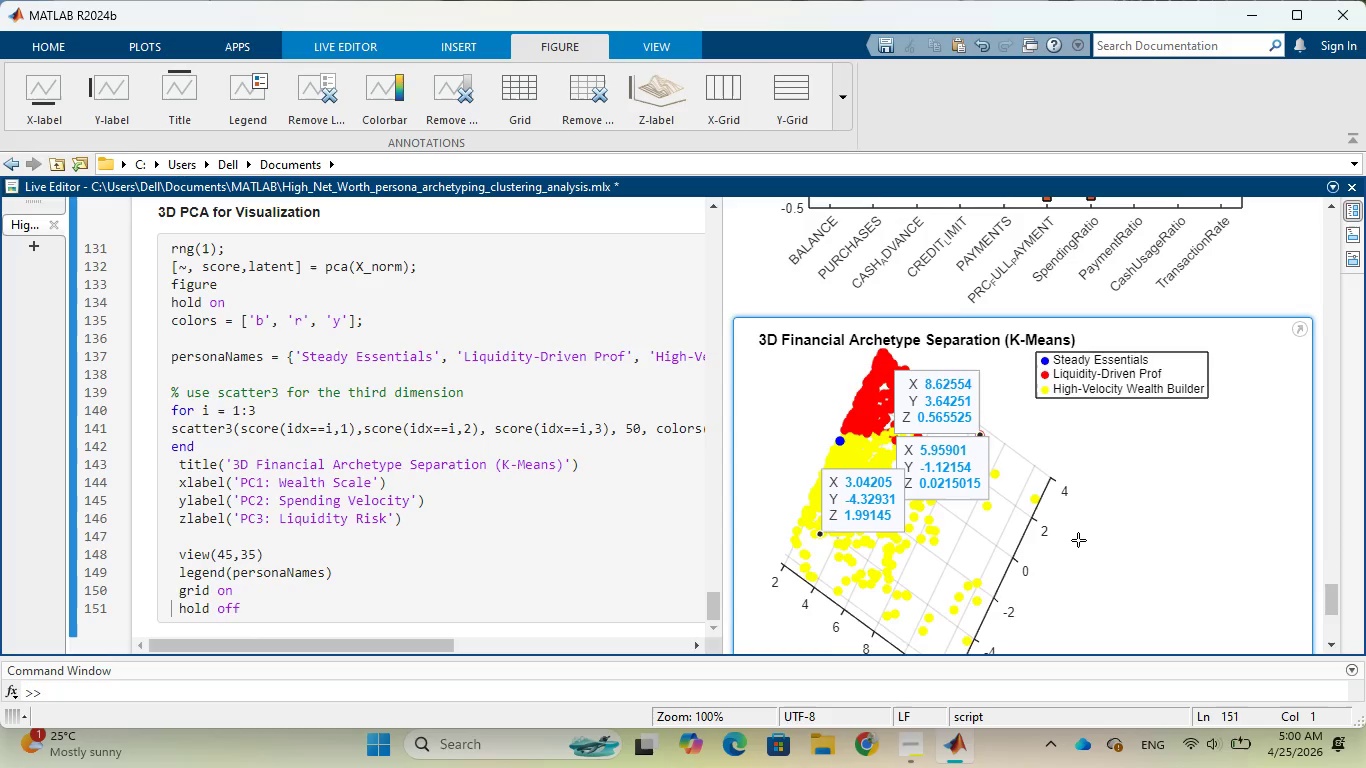 
scroll: coordinate [1035, 557], scroll_direction: down, amount: 9.0
 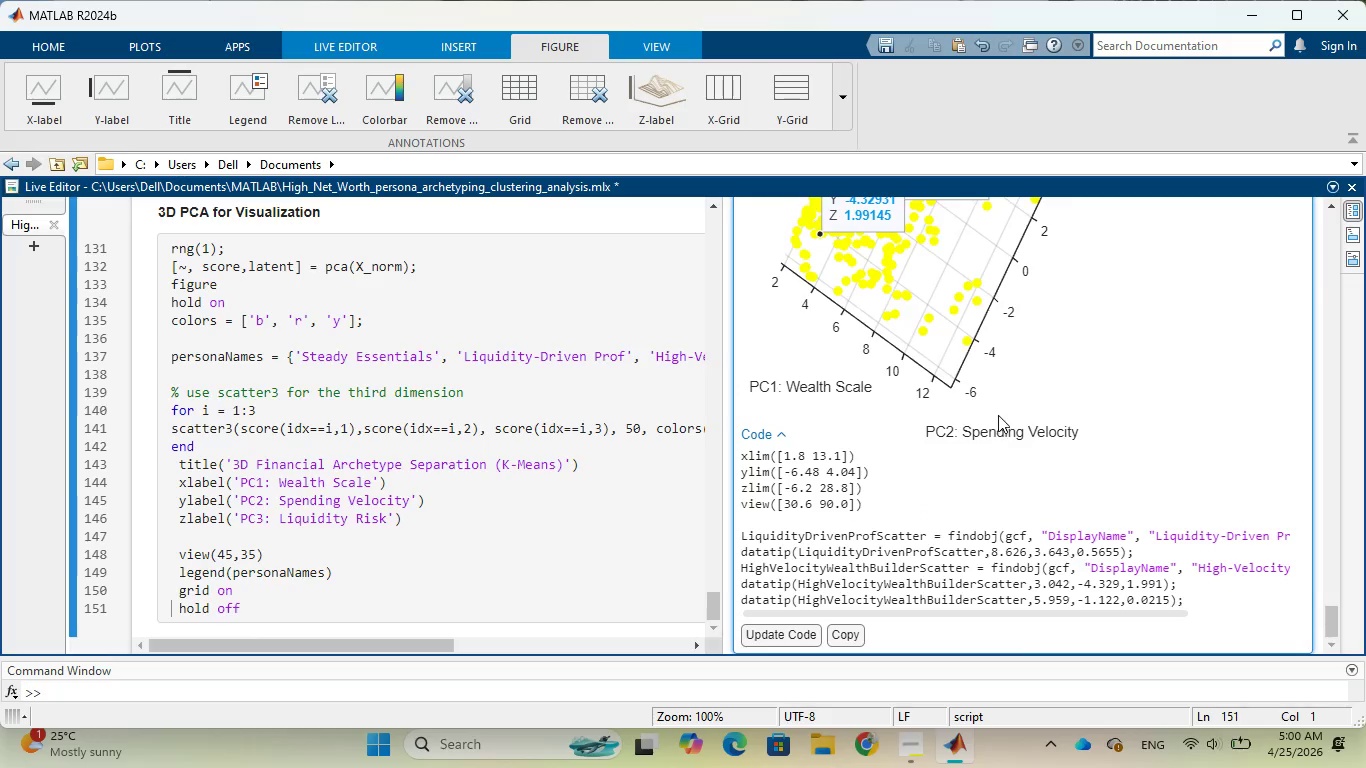 
scroll: coordinate [998, 415], scroll_direction: none, amount: 0.0
 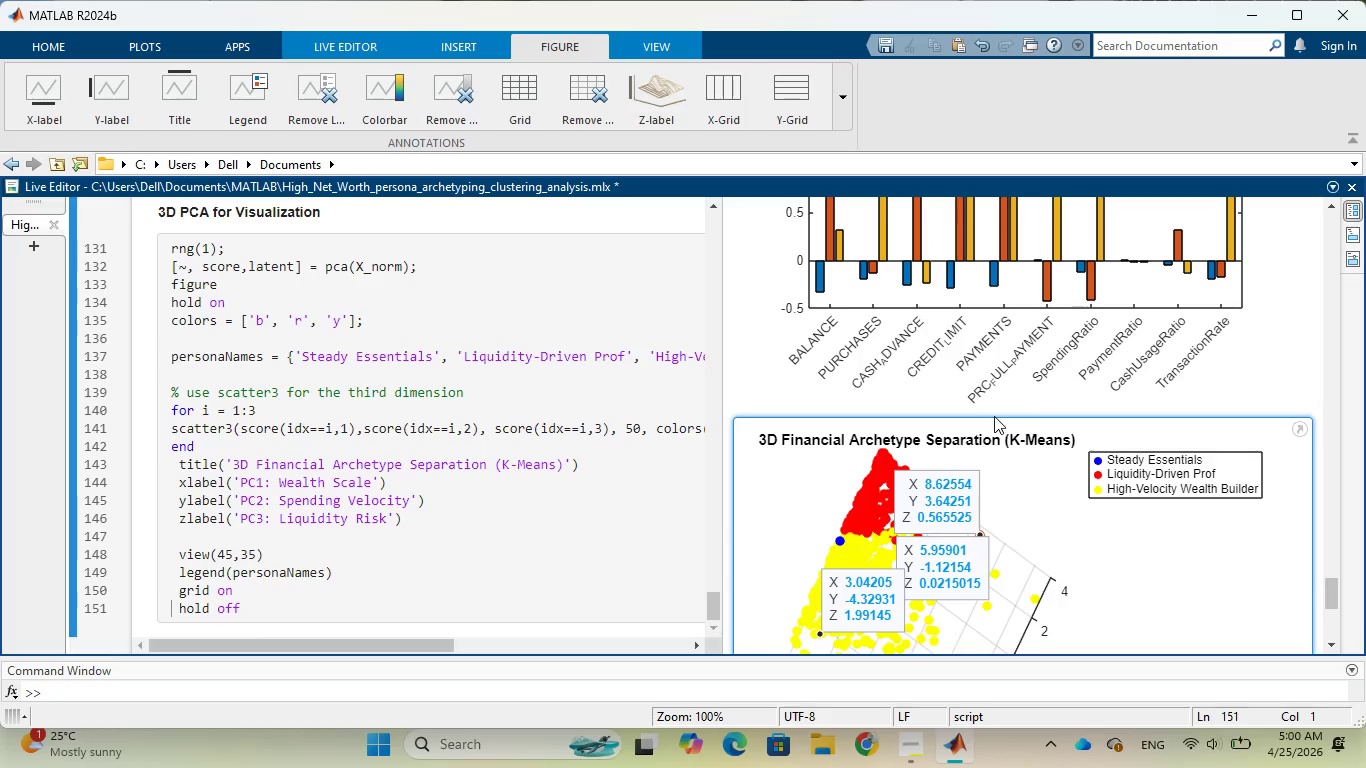 
scroll: coordinate [1128, 557], scroll_direction: down, amount: 20.0
 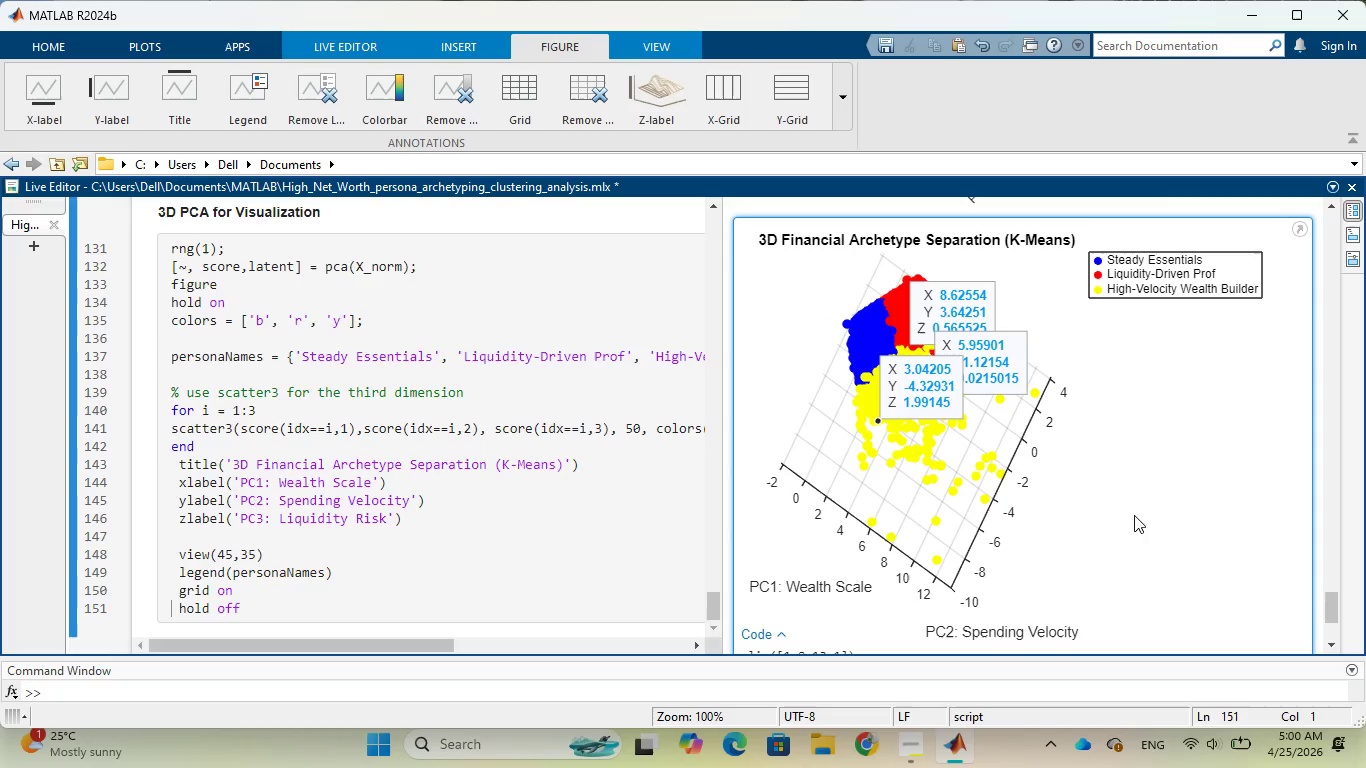 
left_click([1136, 499])
 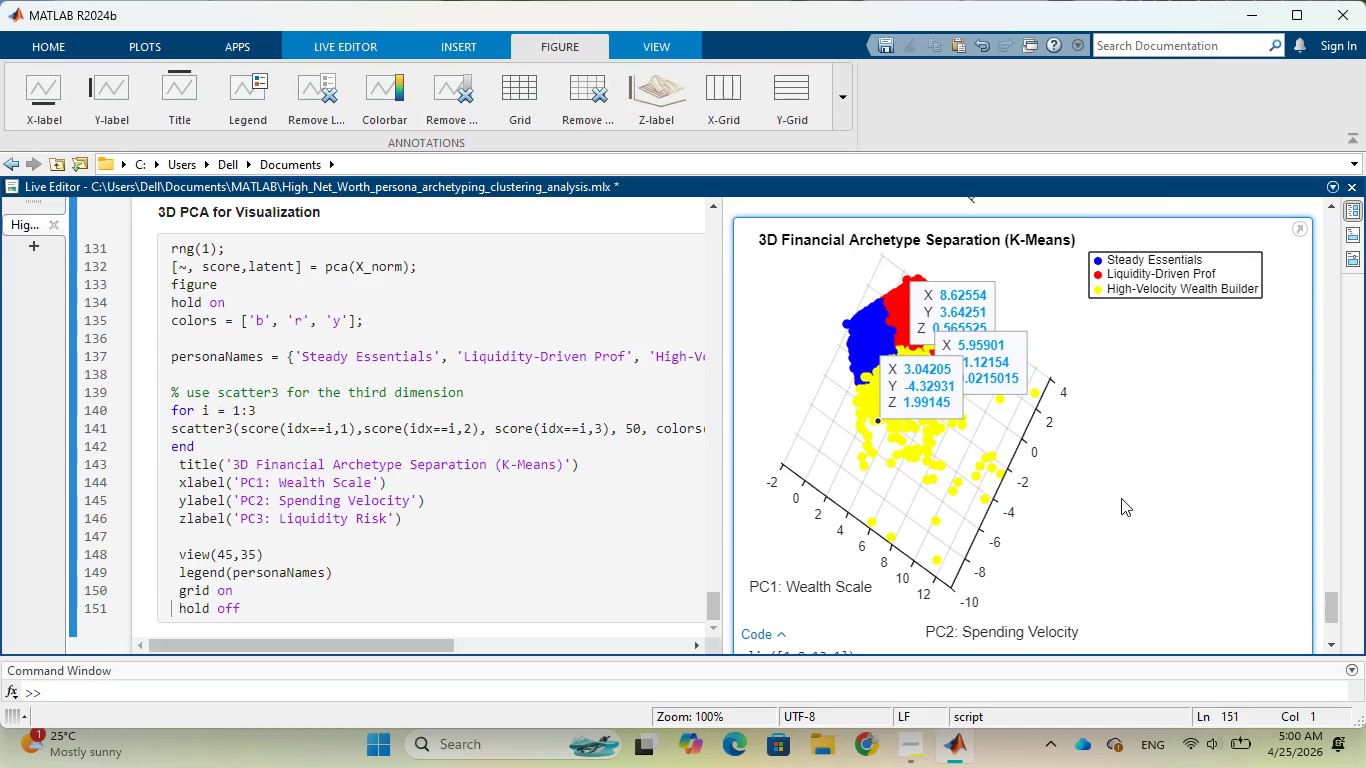 
scroll: coordinate [1117, 499], scroll_direction: down, amount: 3.0
 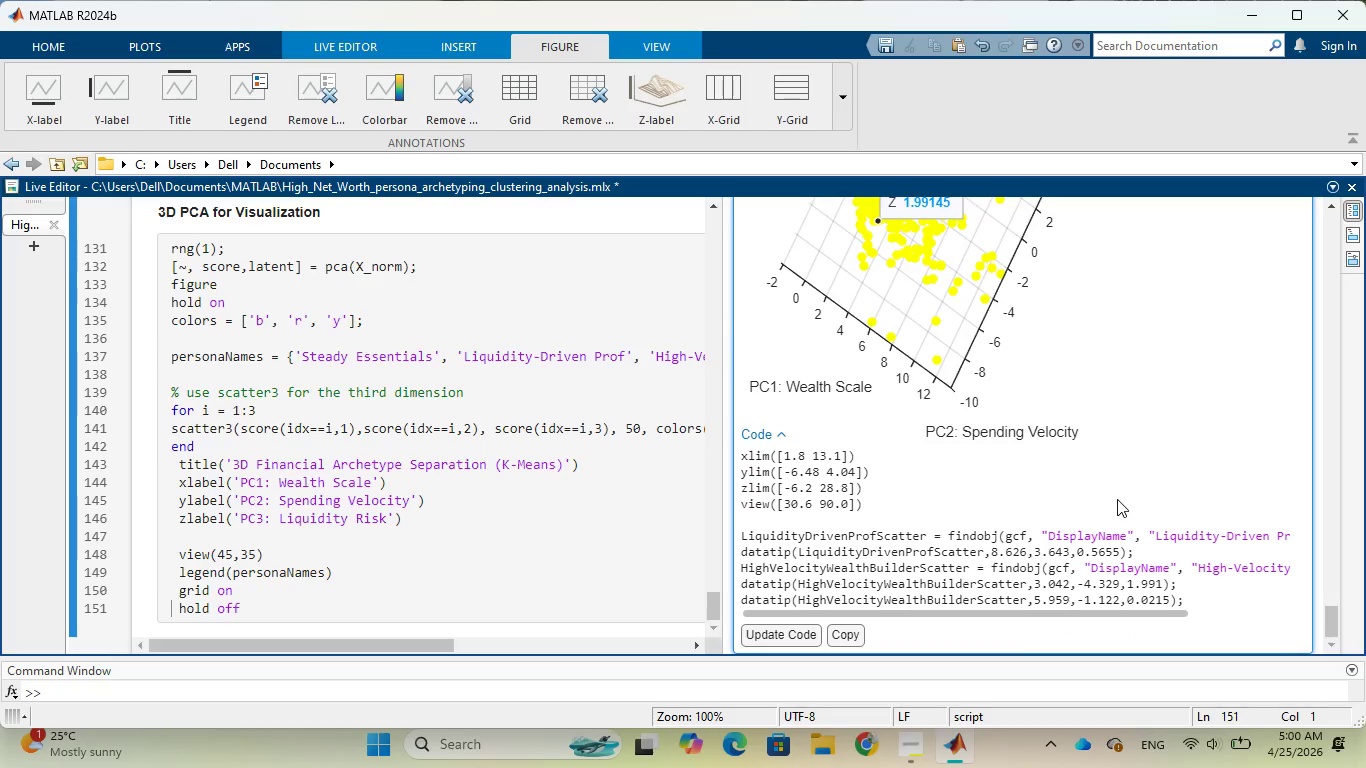 
scroll: coordinate [1116, 500], scroll_direction: up, amount: 2.0
 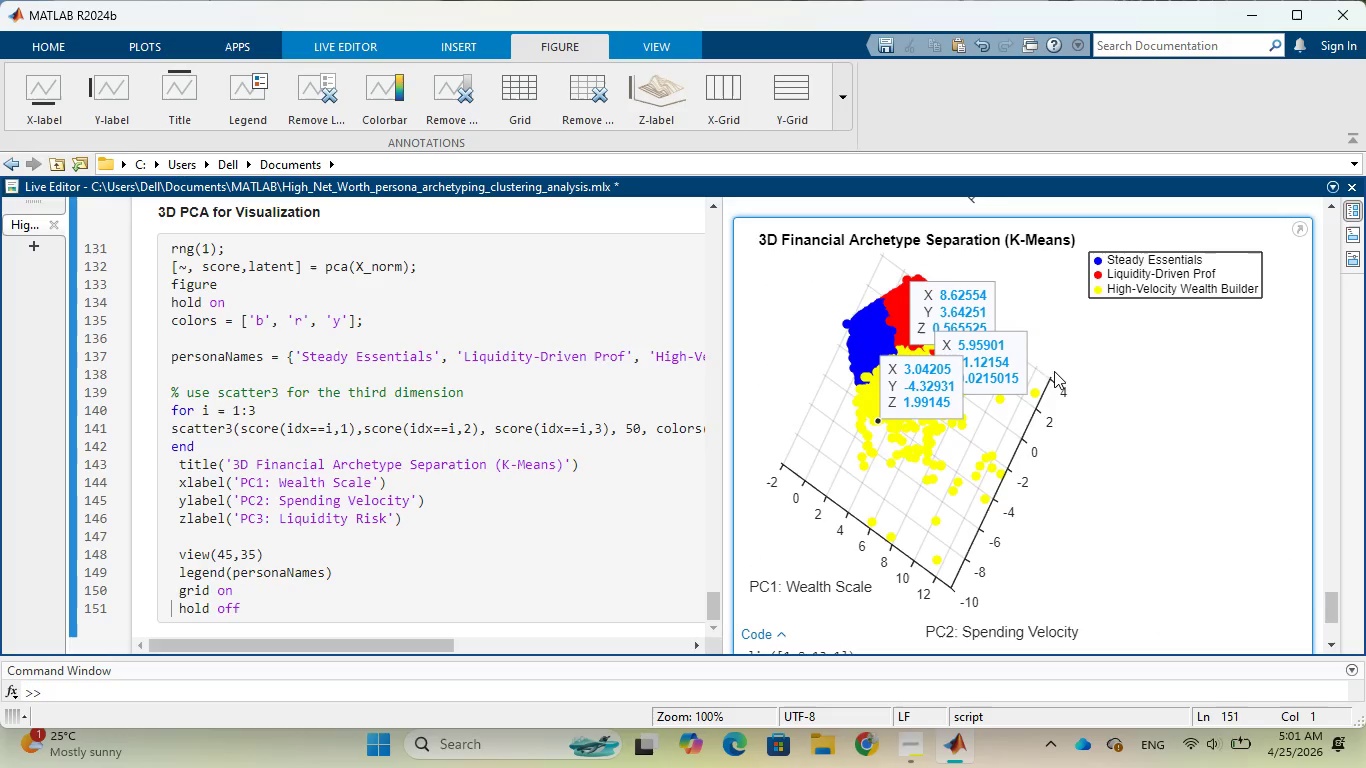 
left_click_drag(start_coordinate=[1048, 378], to_coordinate=[1071, 477])
 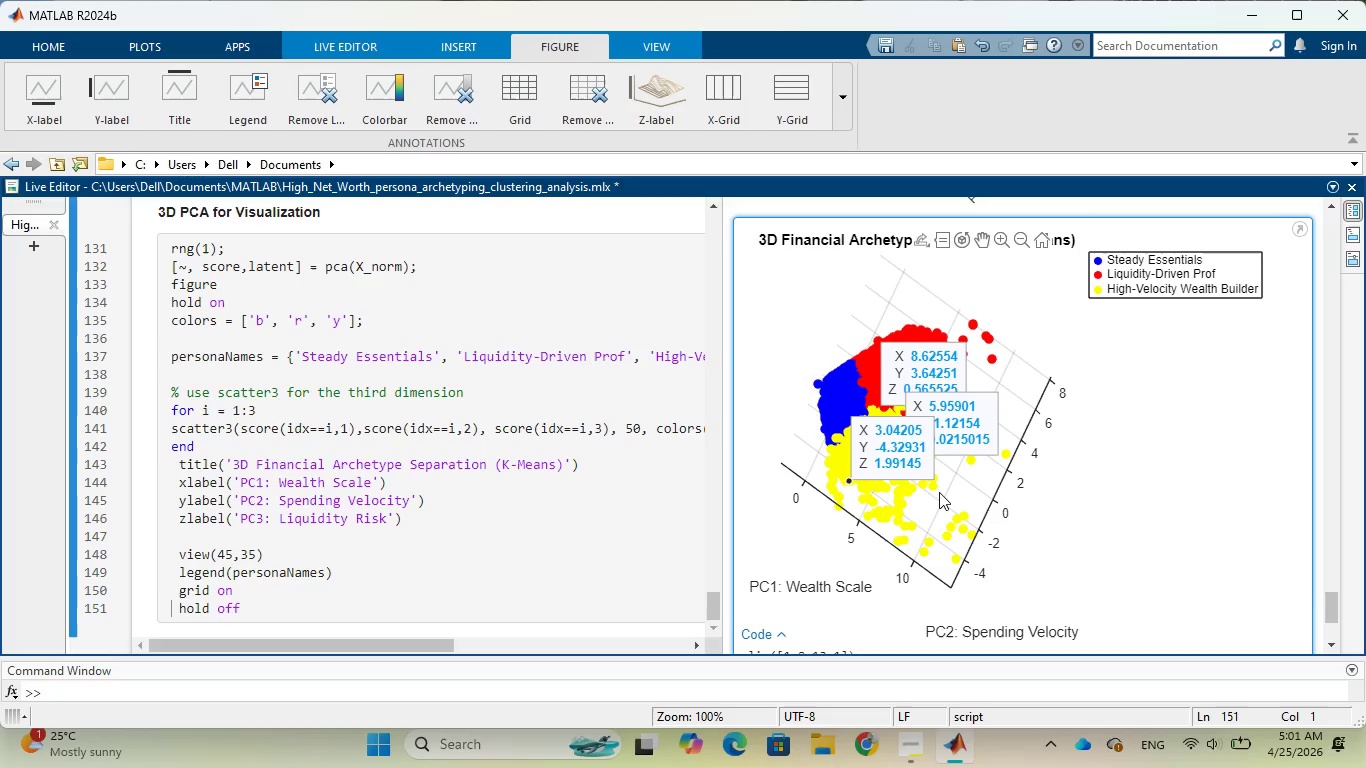 
left_click_drag(start_coordinate=[939, 492], to_coordinate=[1299, 386])
 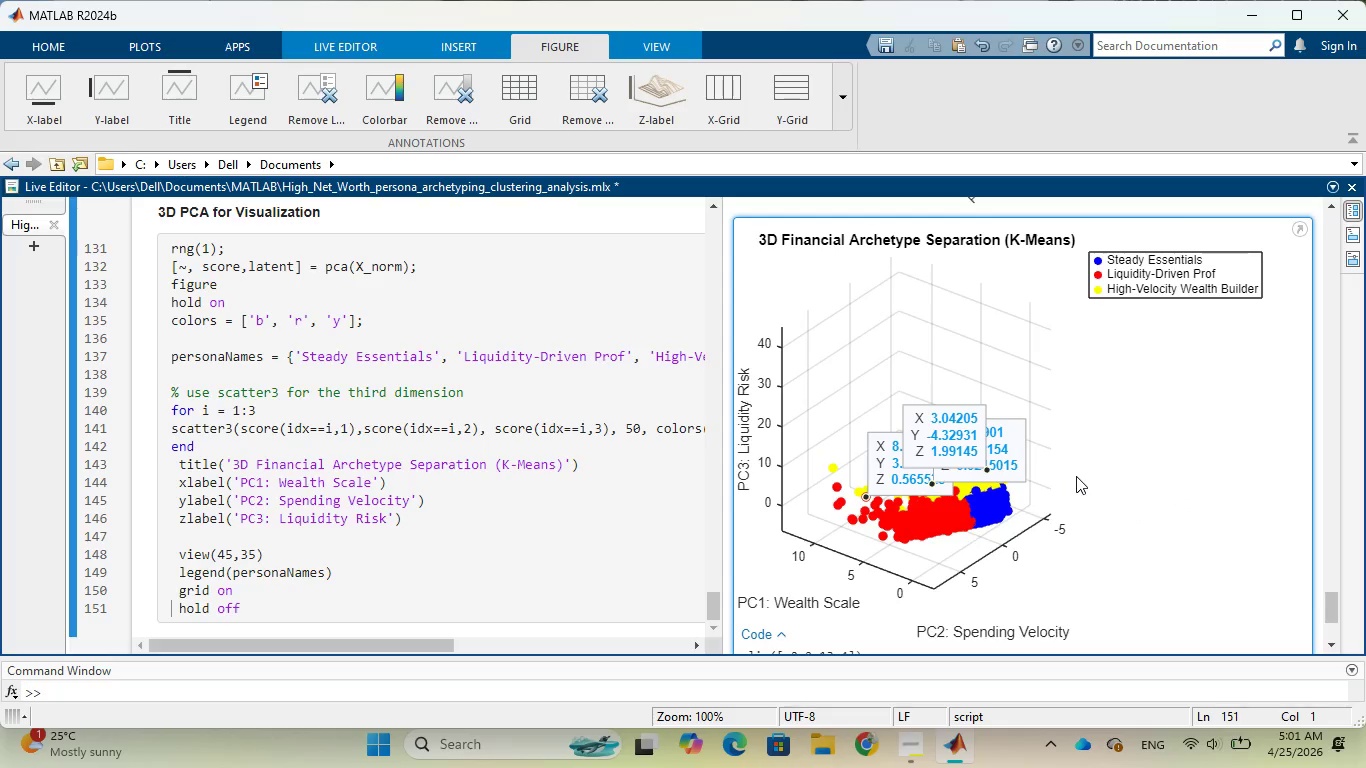 
scroll: coordinate [1076, 476], scroll_direction: down, amount: 1.0
 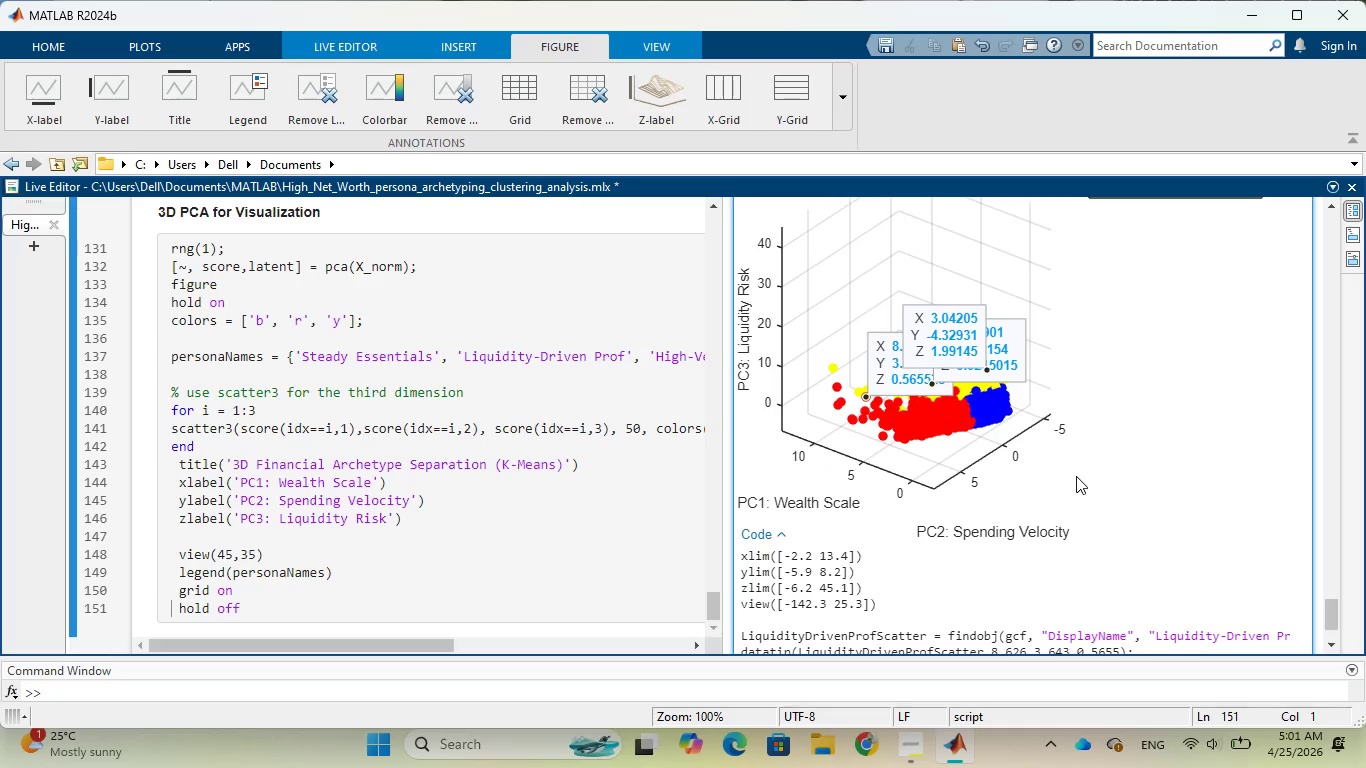 
wait(5.86)
 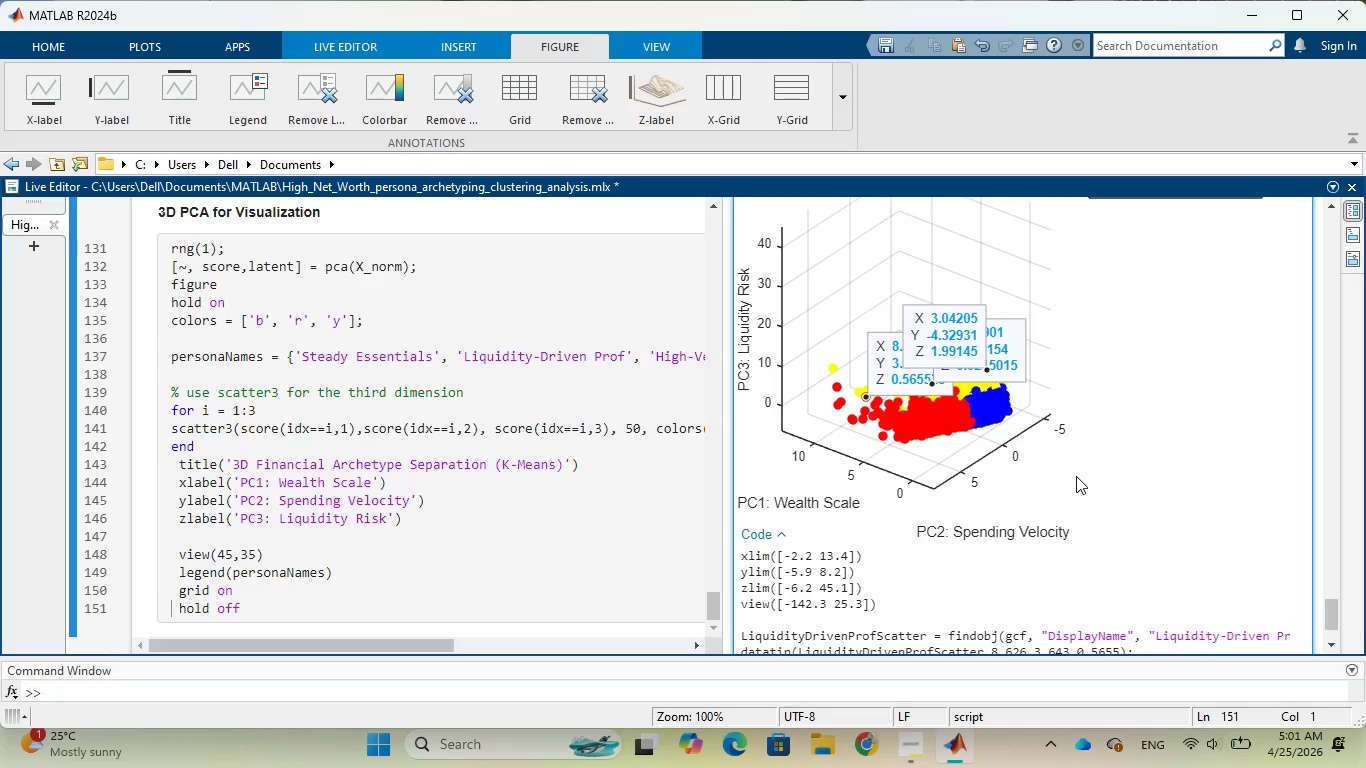 
scroll: coordinate [1072, 483], scroll_direction: down, amount: 1.0
 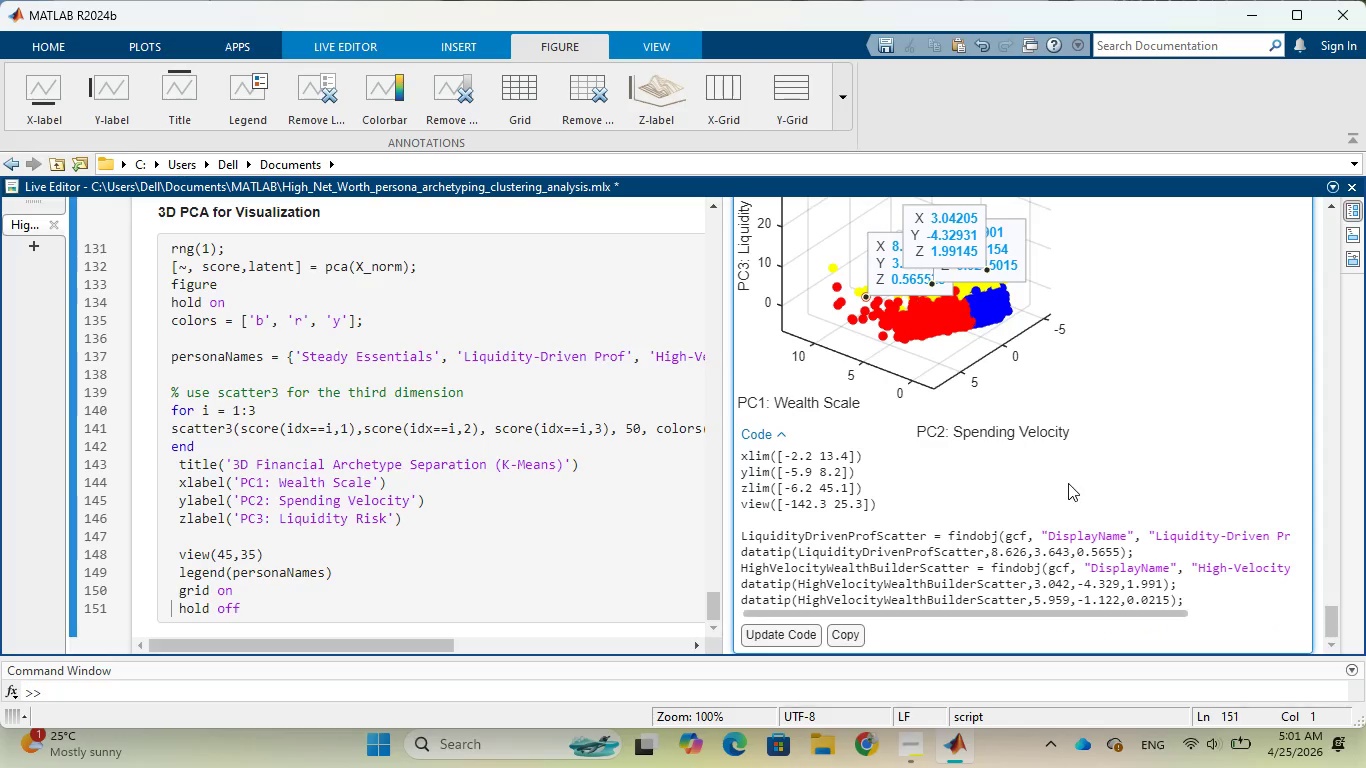 
scroll: coordinate [1064, 485], scroll_direction: up, amount: 3.0
 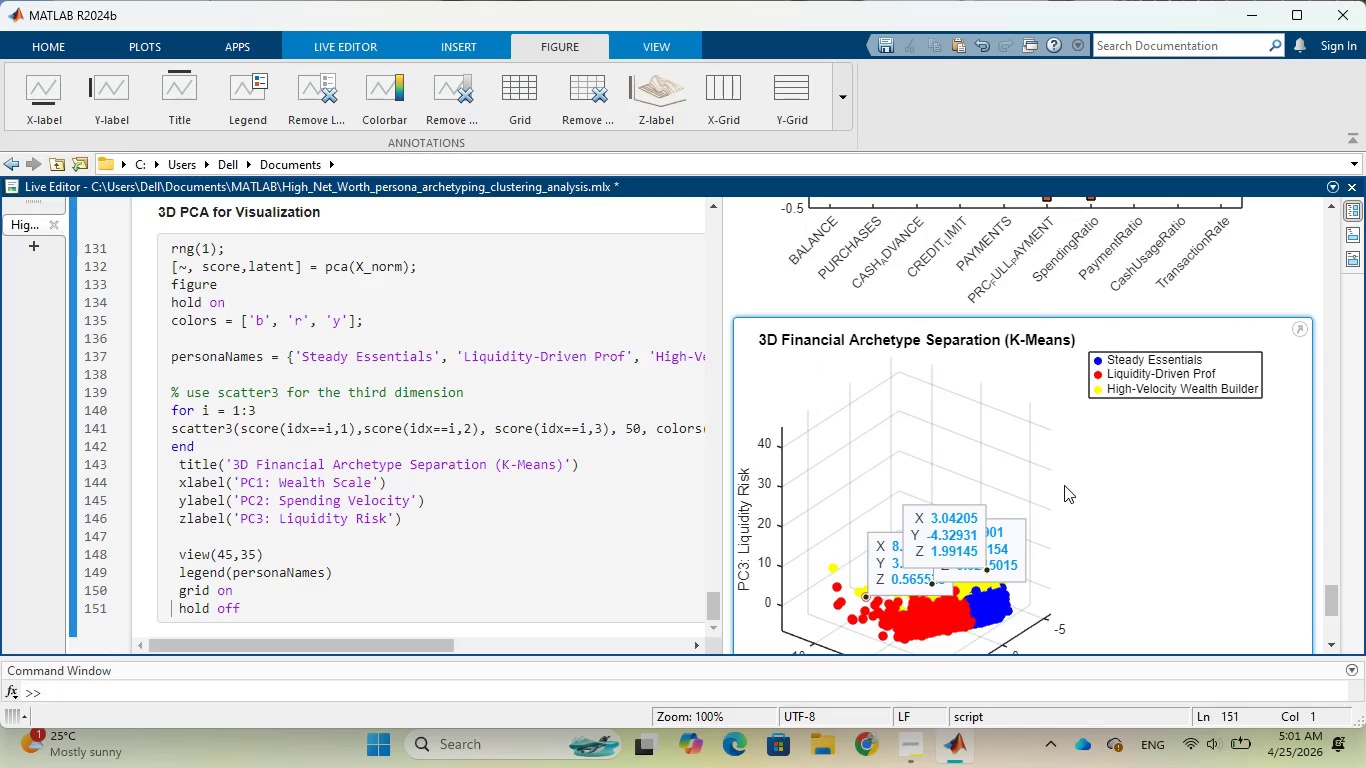 
wait(15.13)
 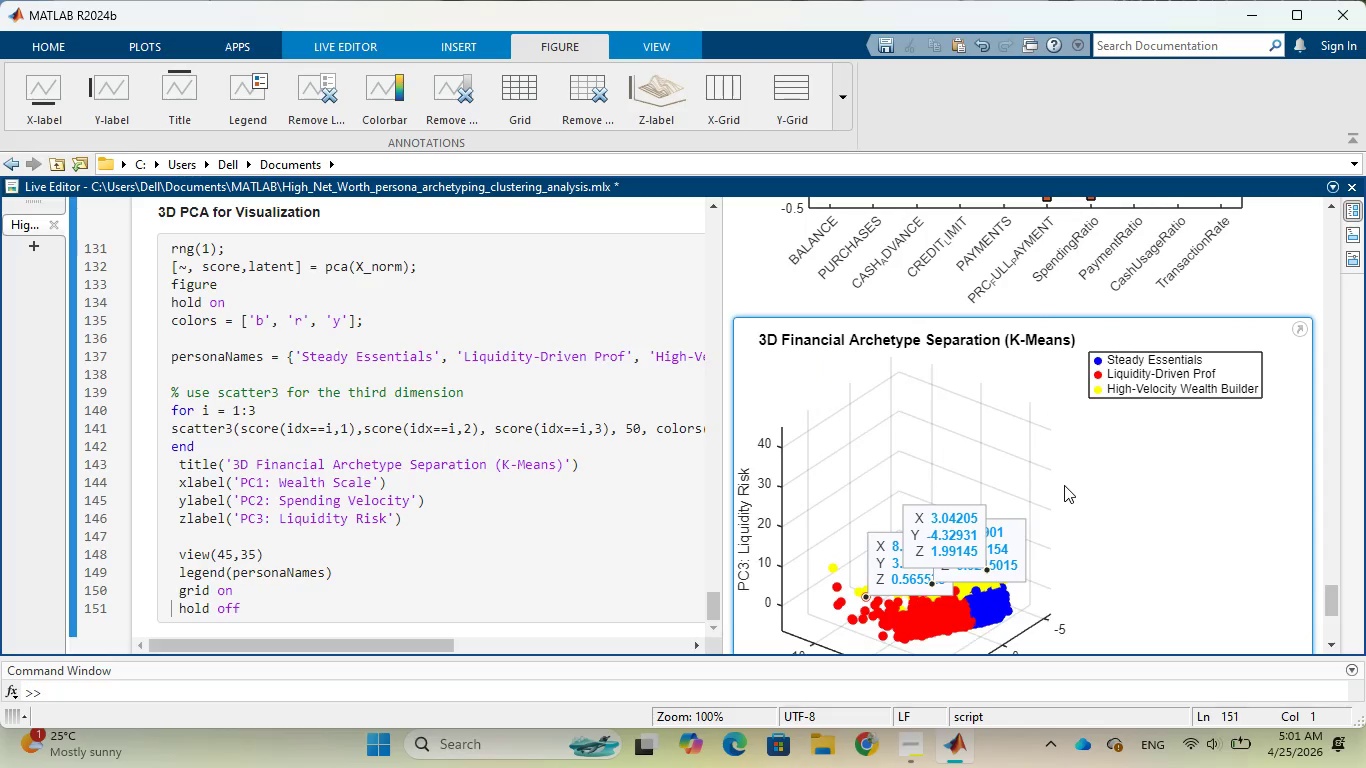 
left_click([906, 762])